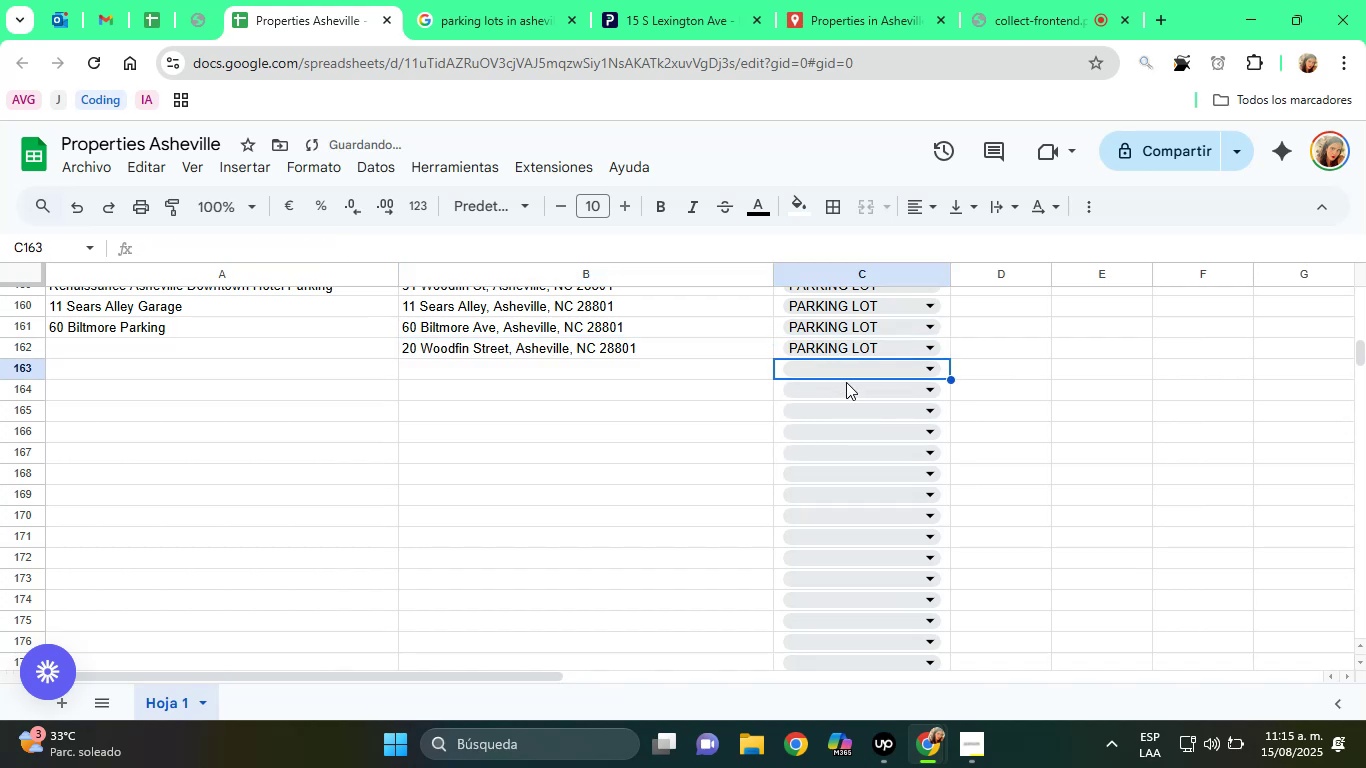 
key(ArrowUp)
 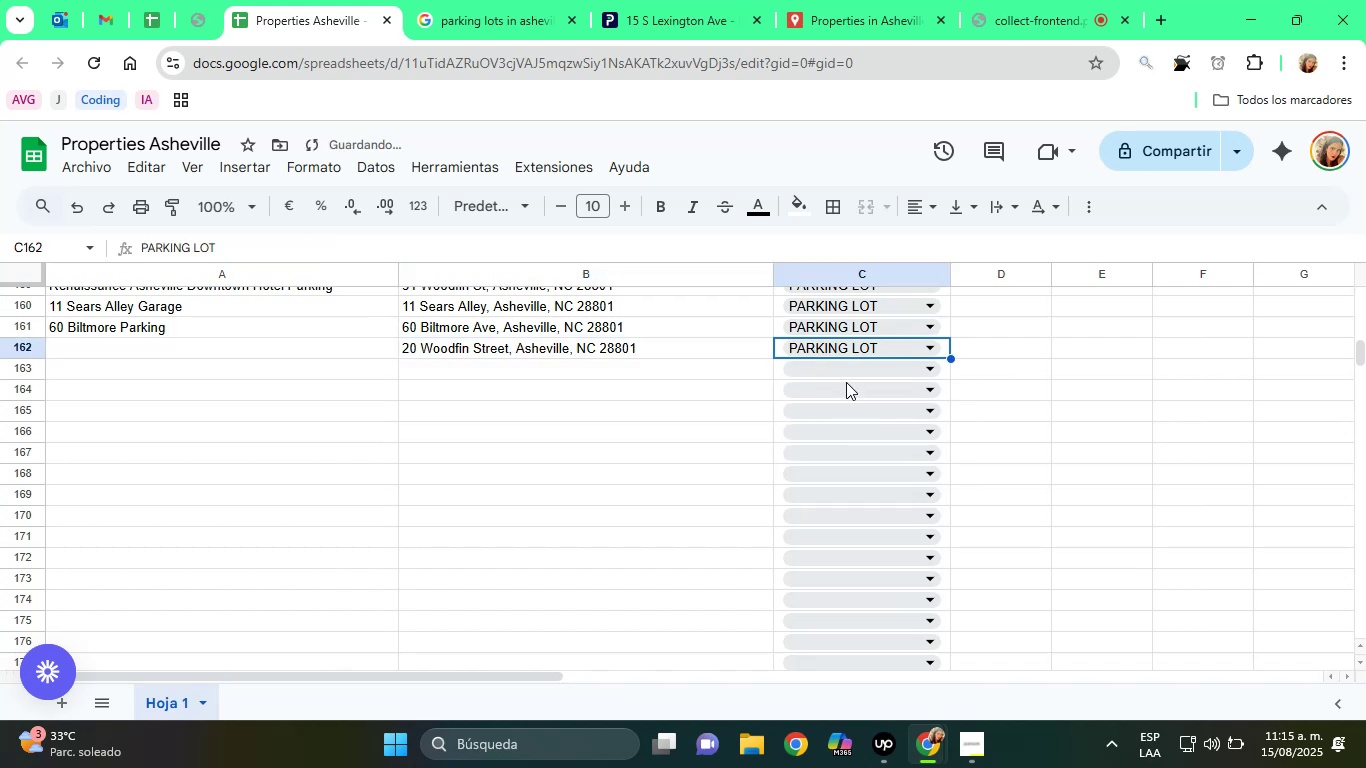 
key(ArrowLeft)
 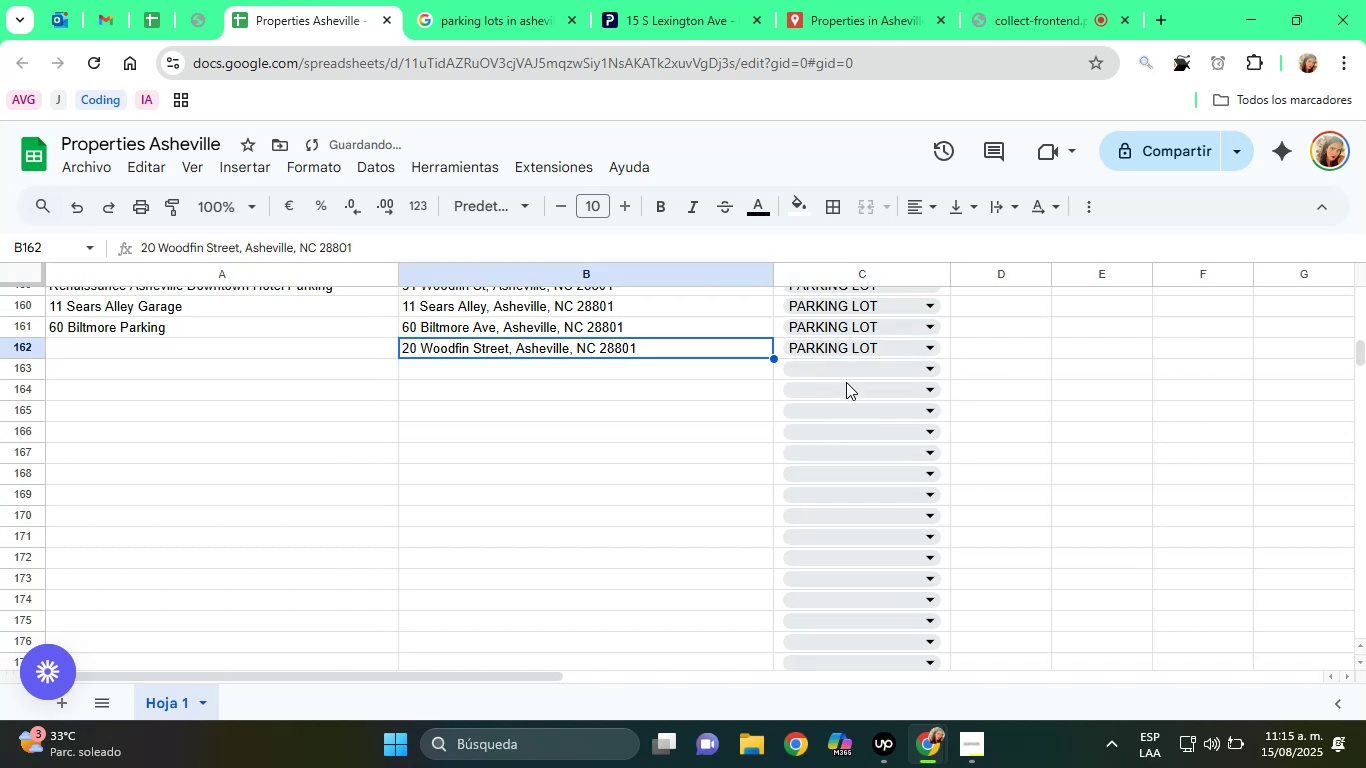 
key(ArrowLeft)
 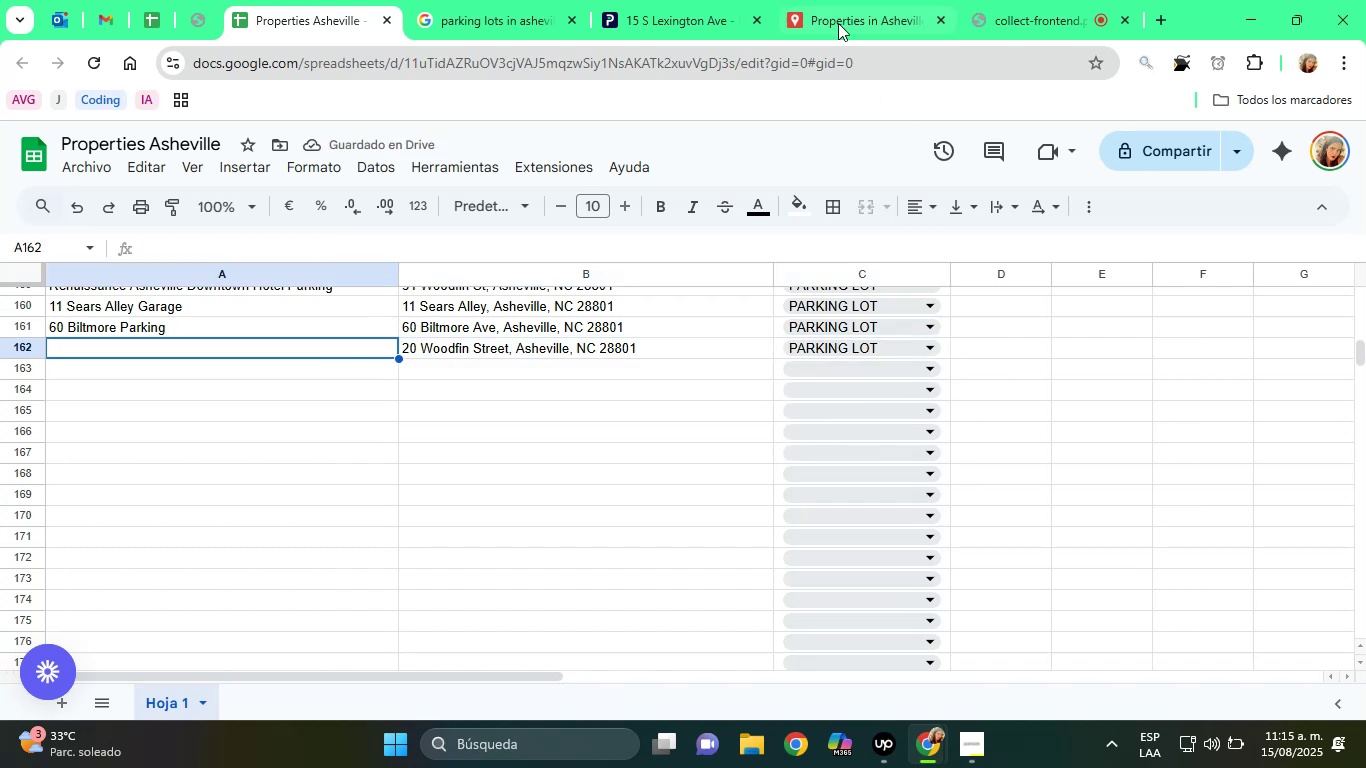 
left_click([828, 0])
 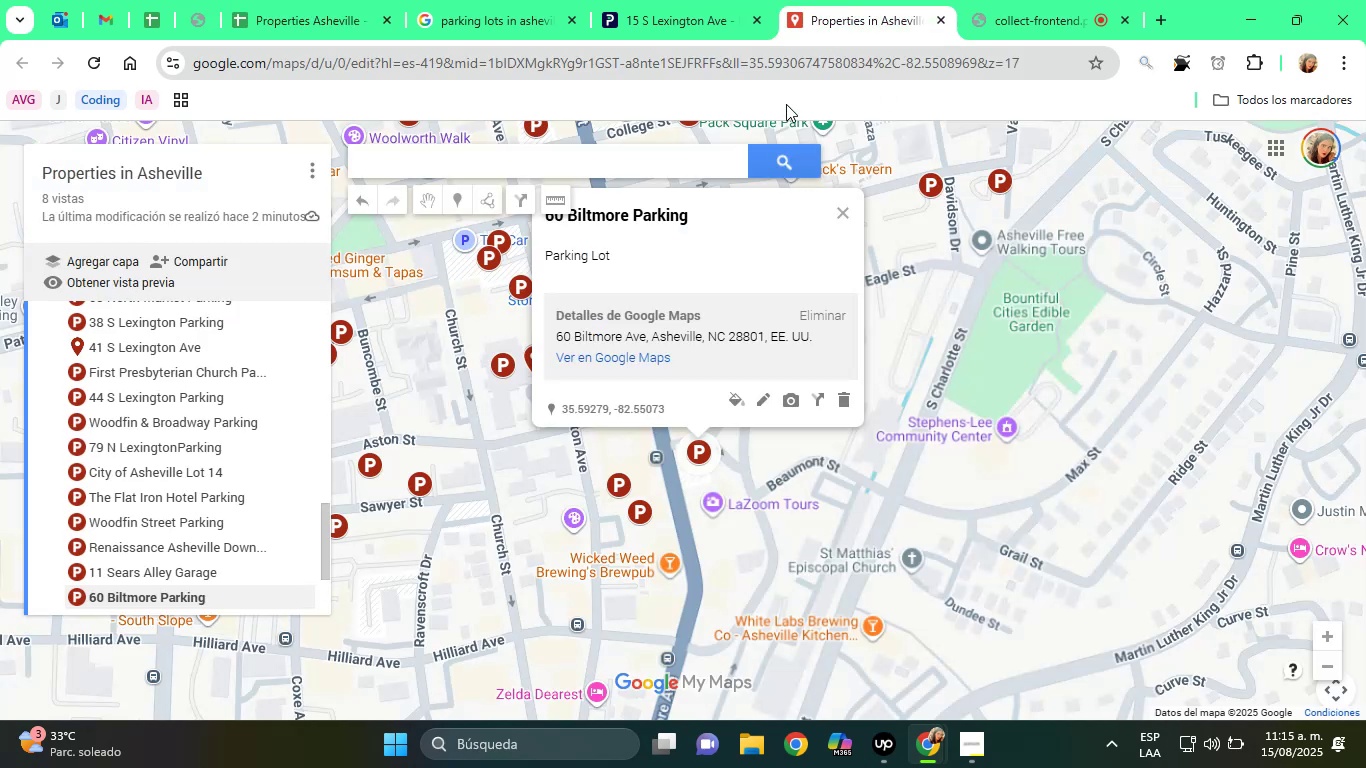 
left_click([712, 0])
 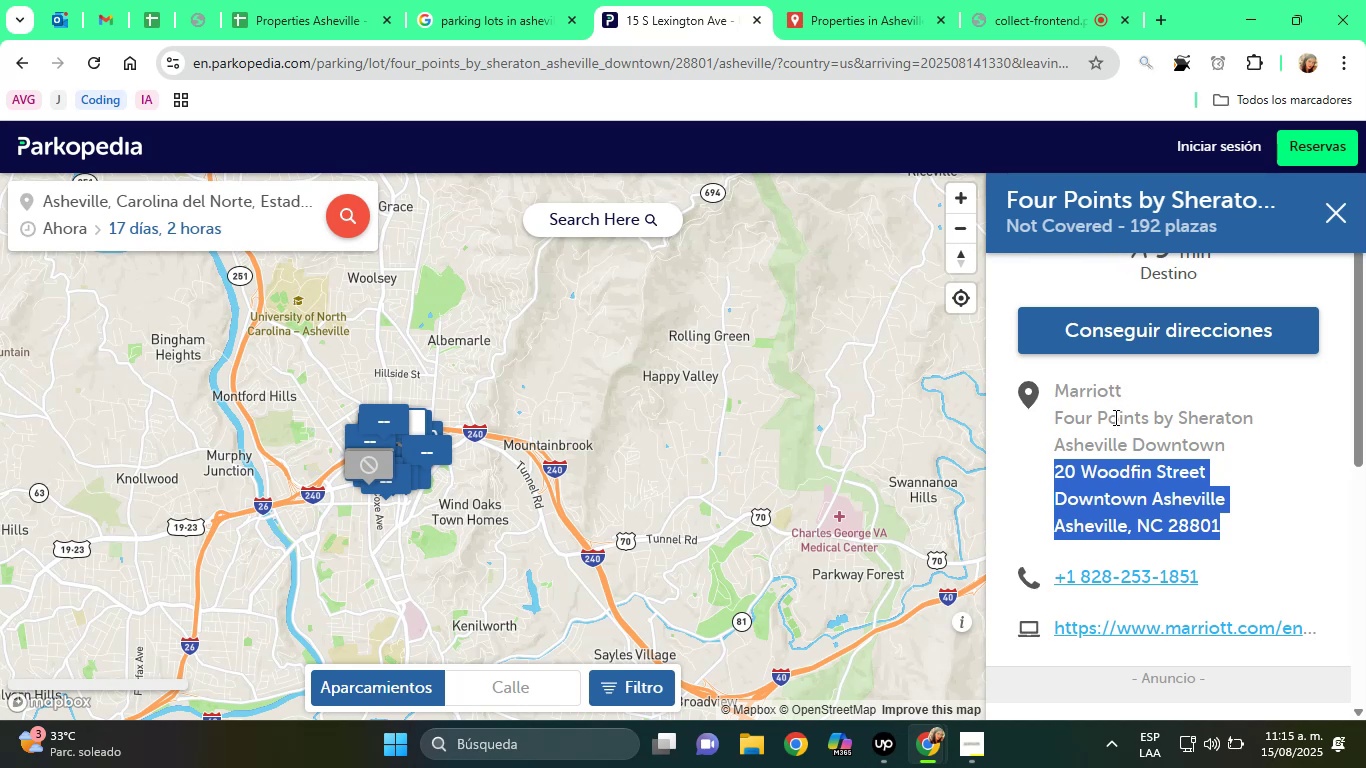 
double_click([1114, 417])
 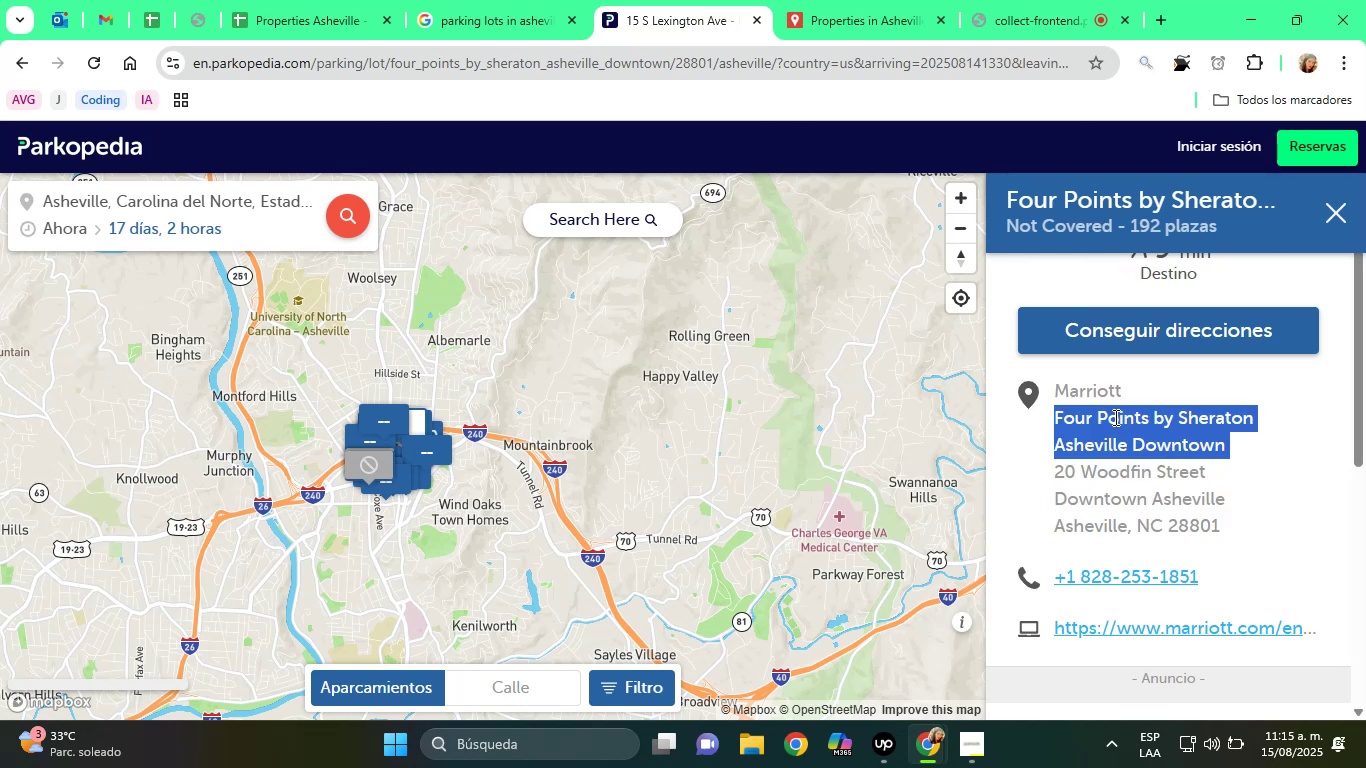 
triple_click([1114, 417])
 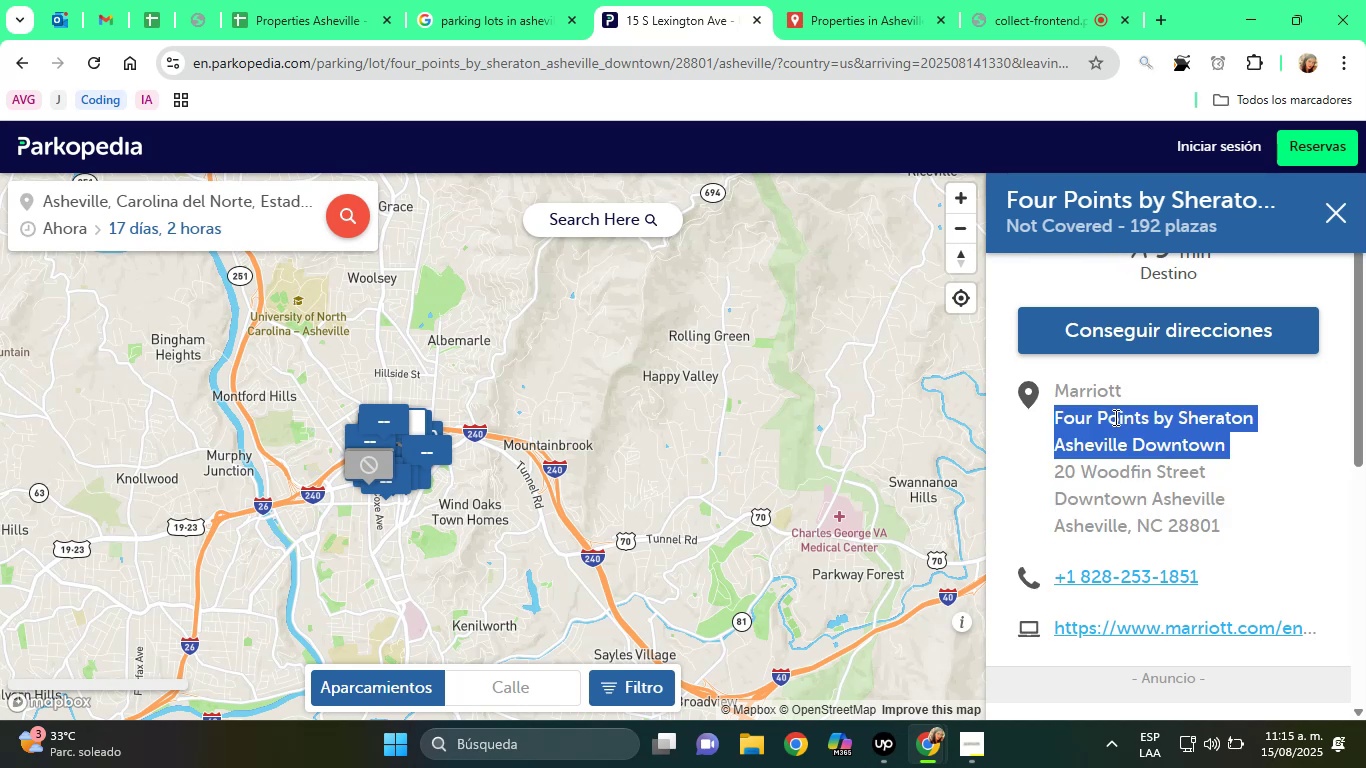 
right_click([1114, 417])
 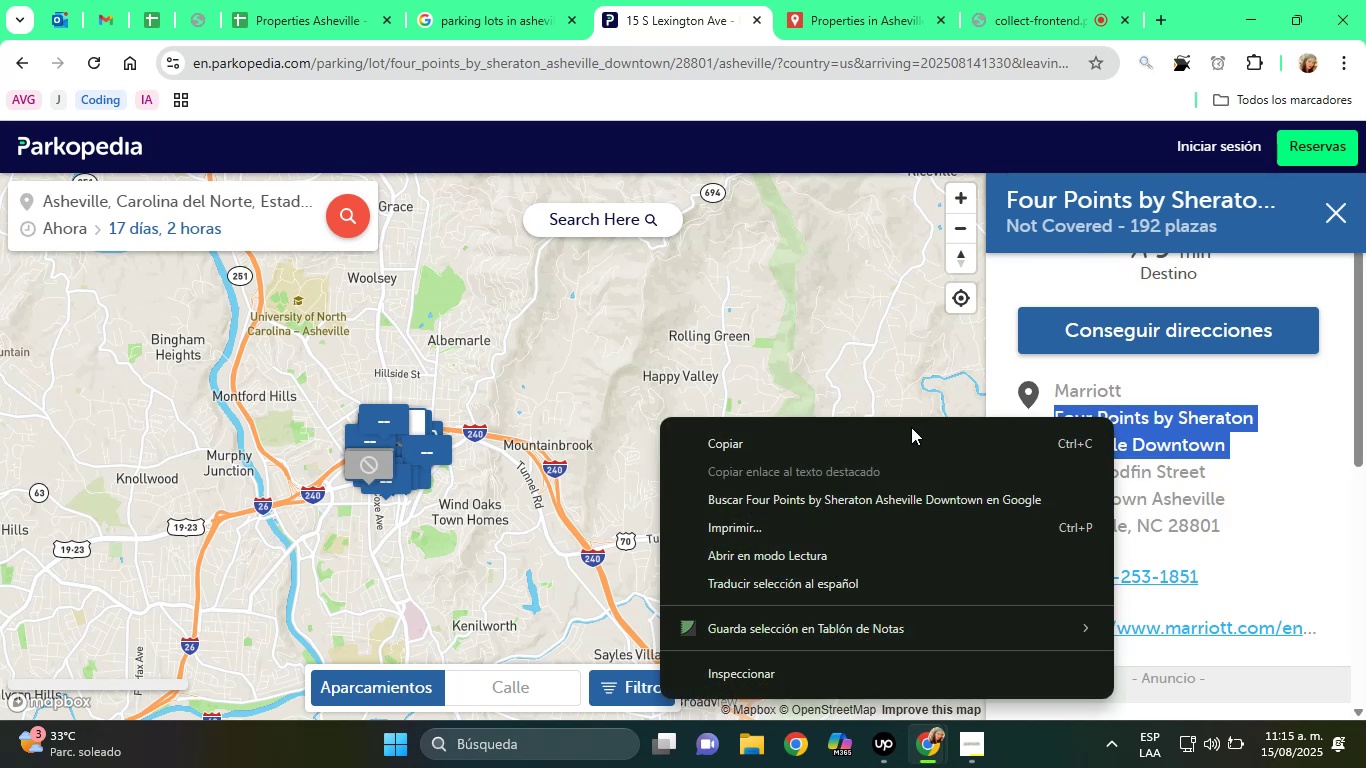 
left_click([891, 438])
 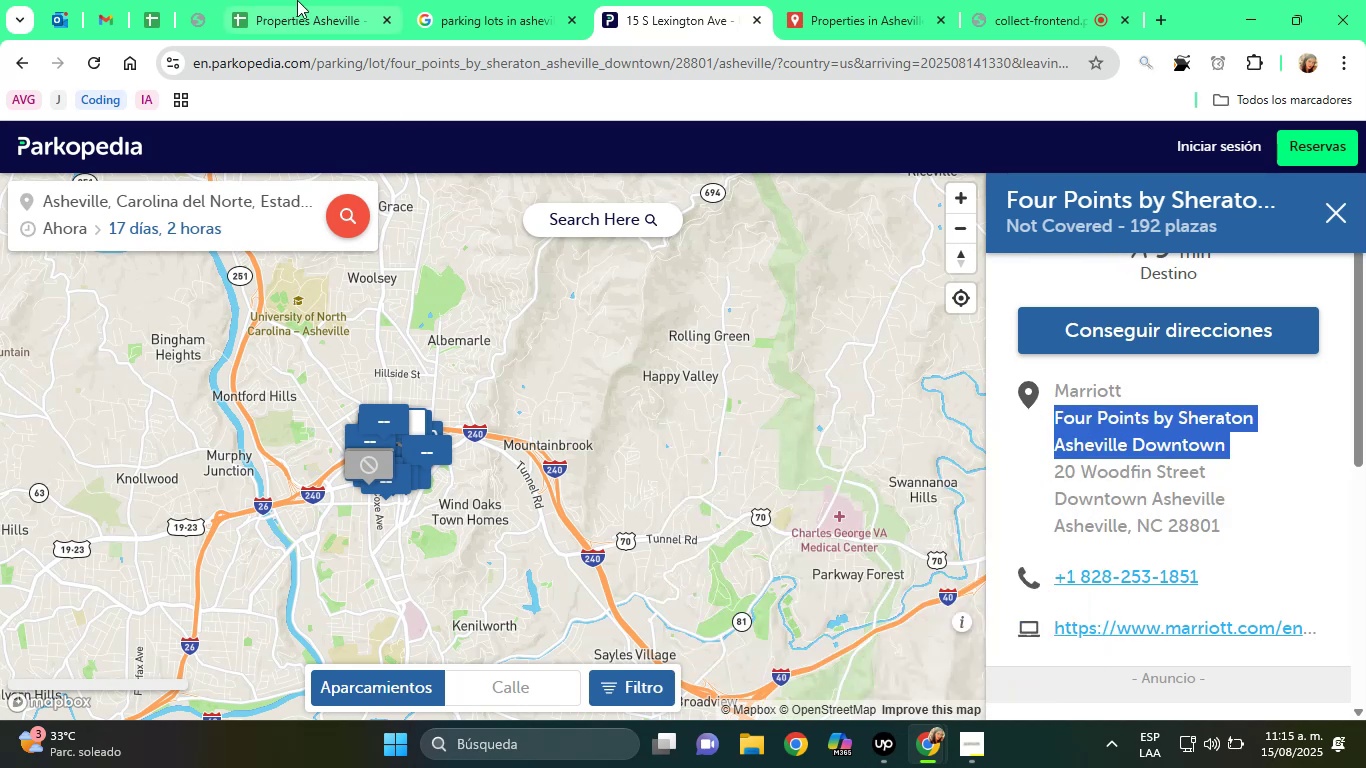 
left_click([295, 0])
 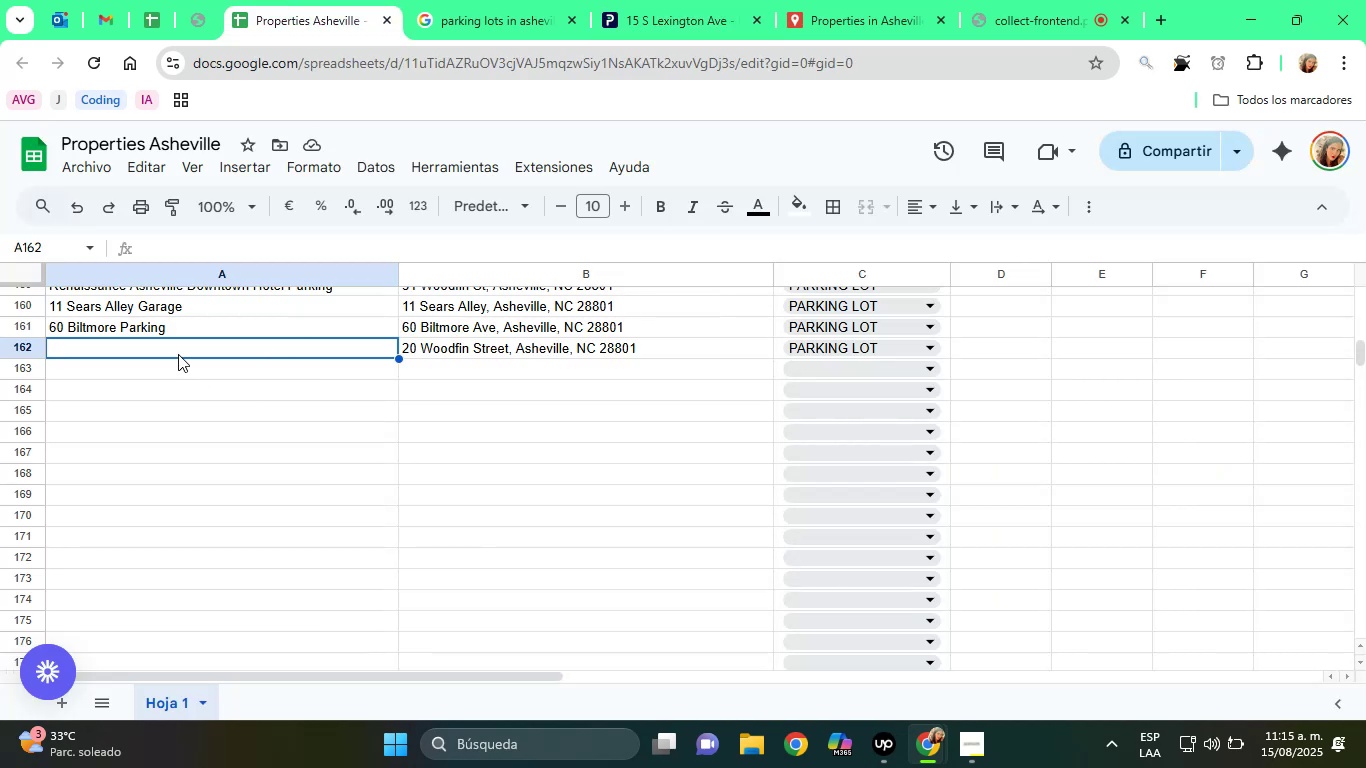 
right_click([153, 340])
 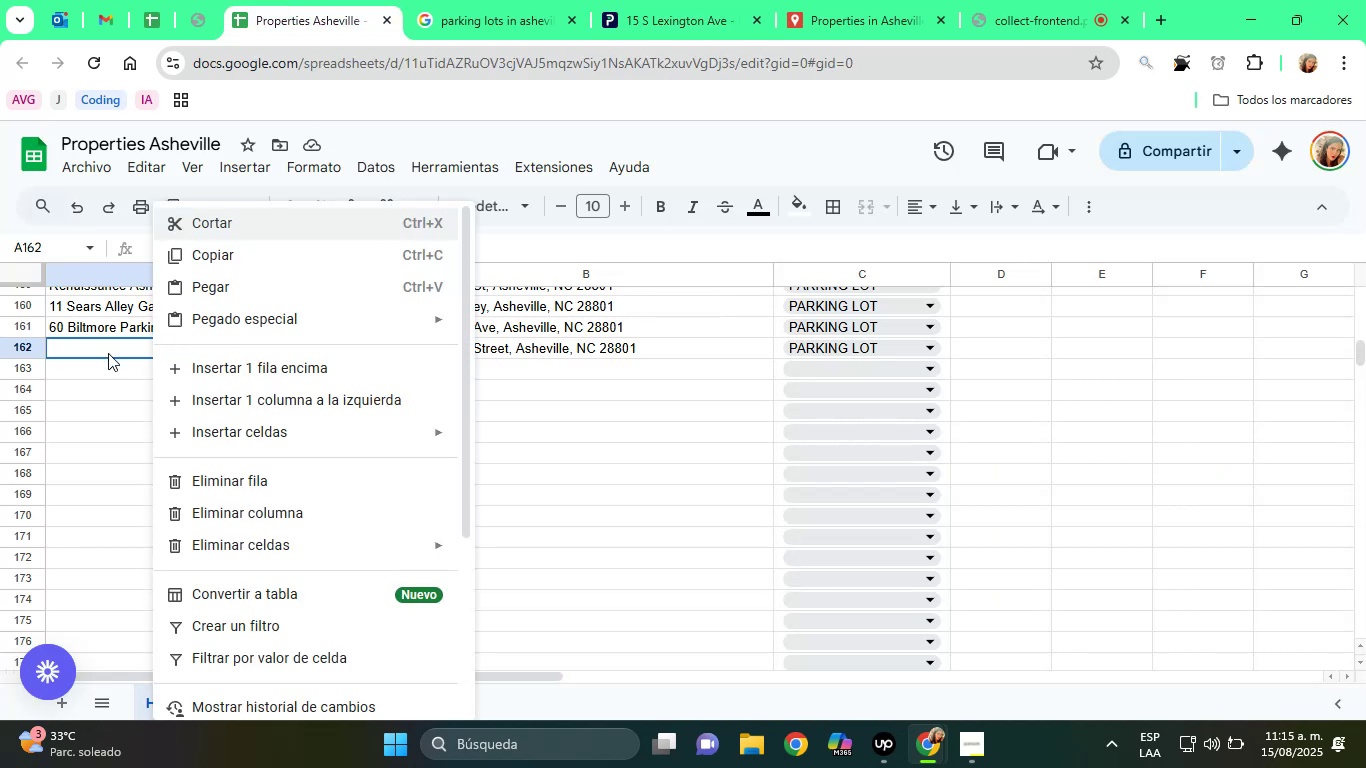 
right_click([106, 352])
 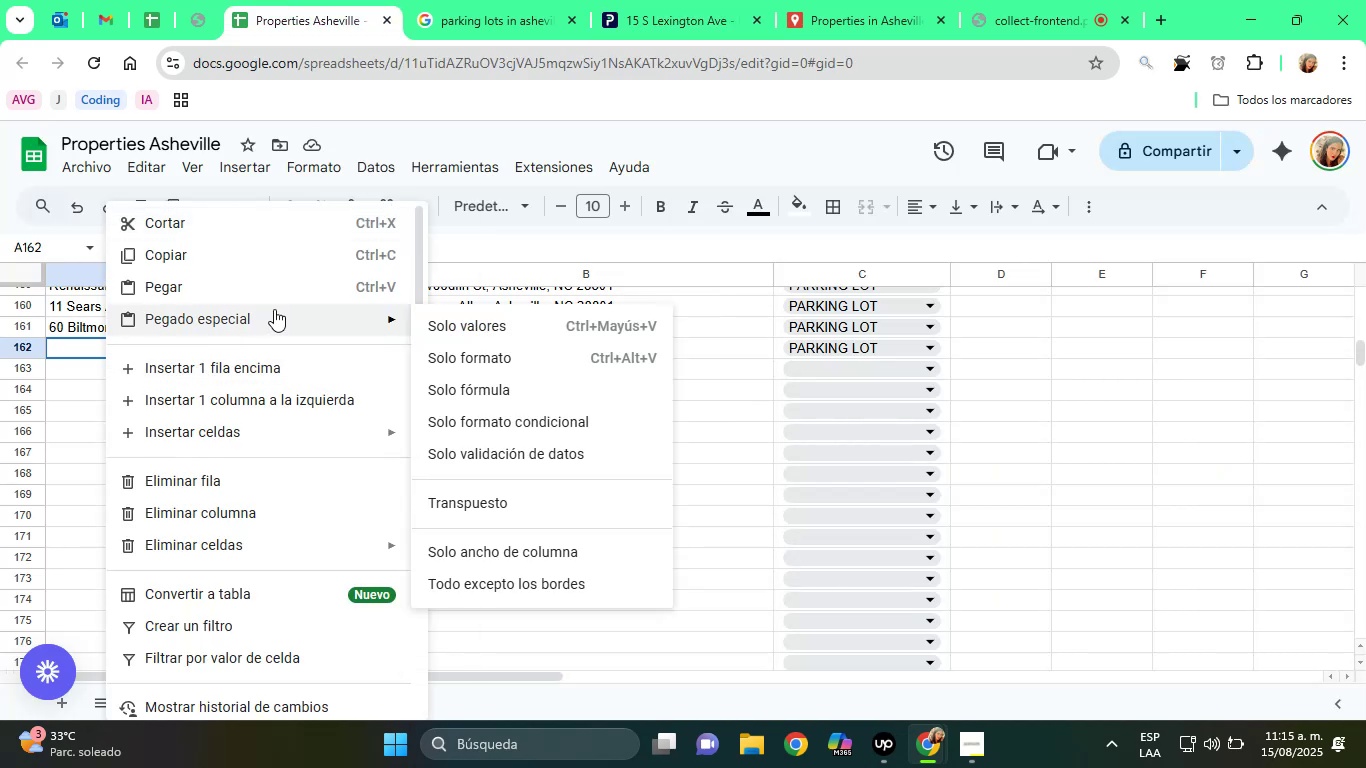 
left_click([474, 323])
 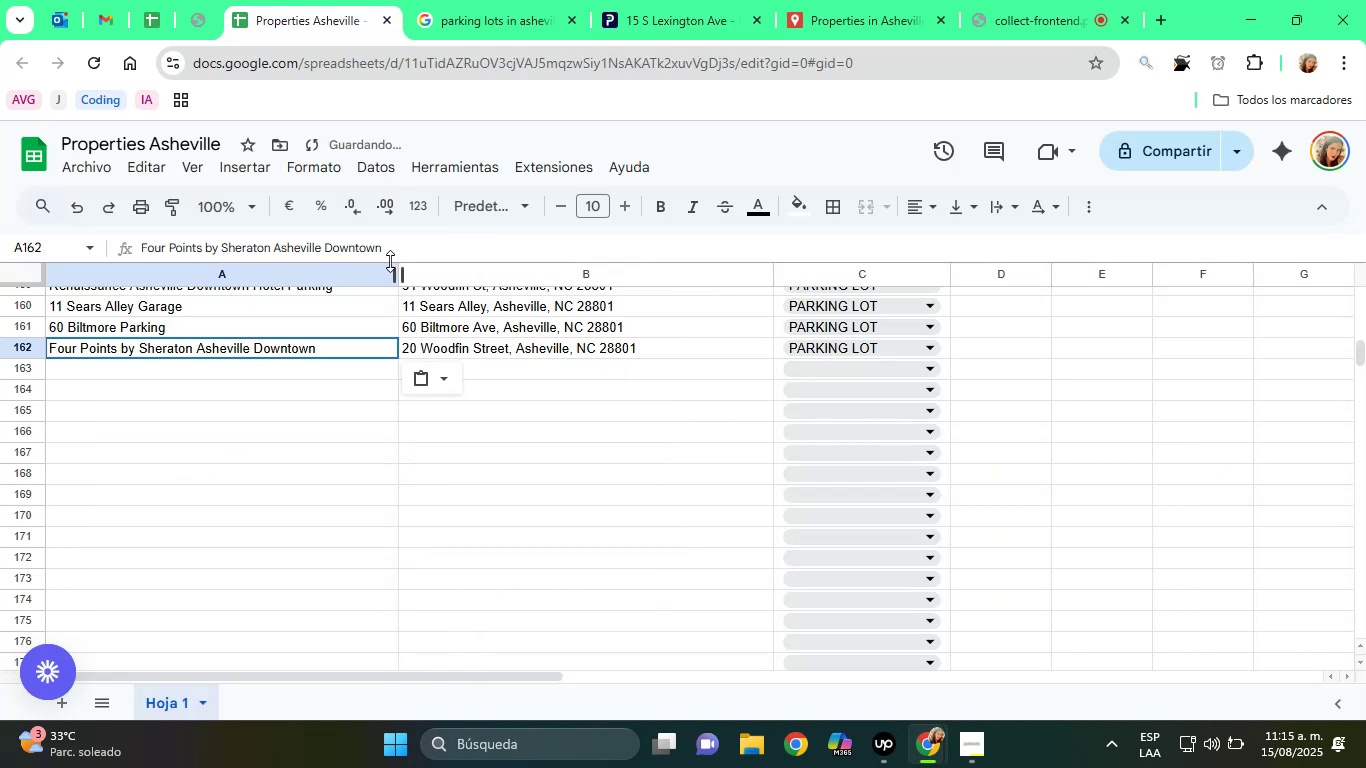 
left_click([440, 247])
 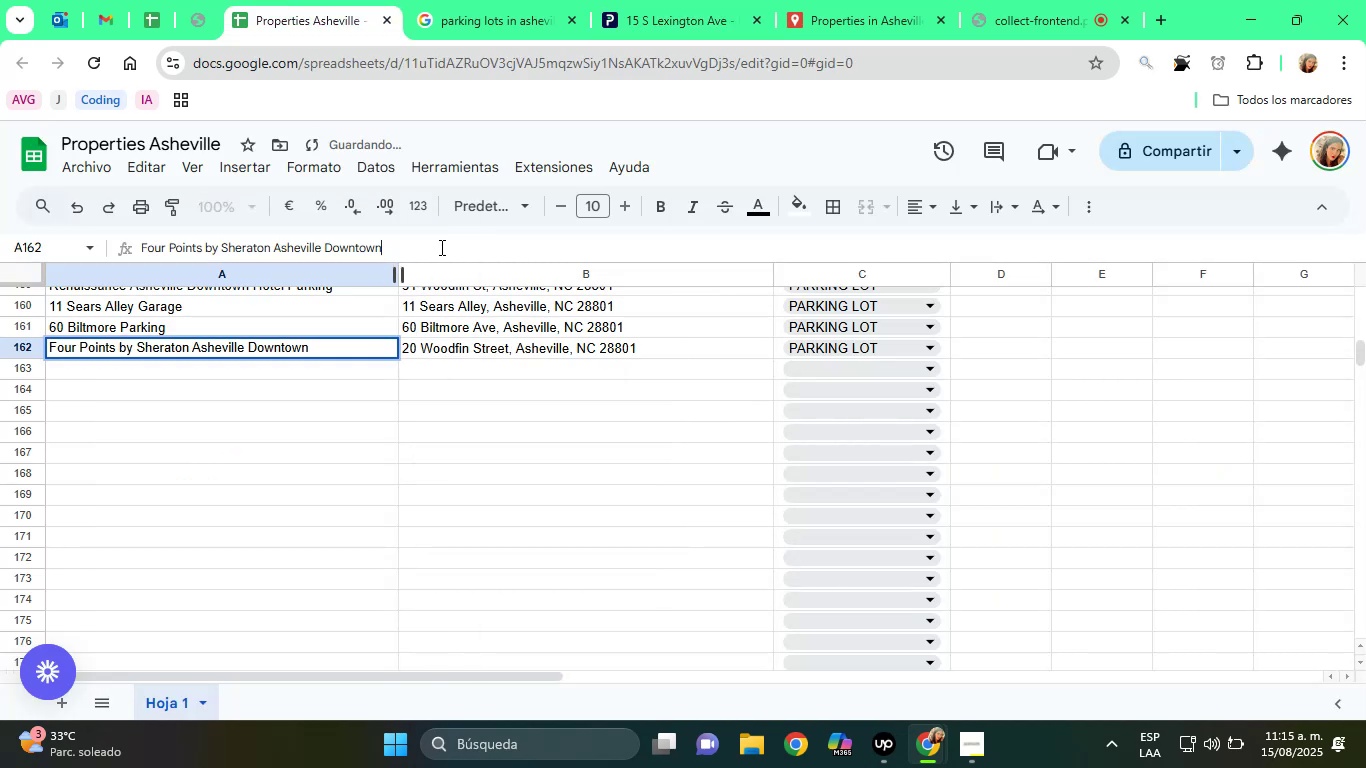 
type( Parking)
 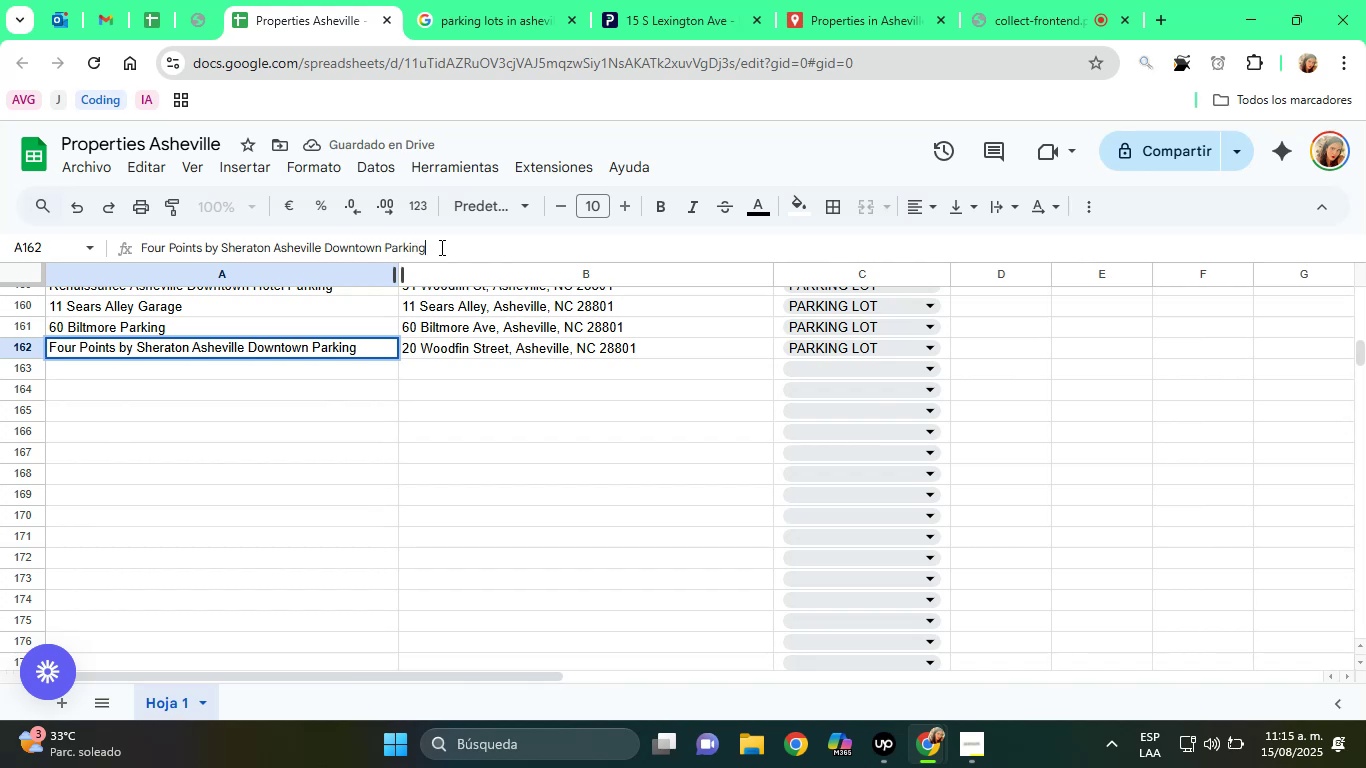 
key(Enter)
 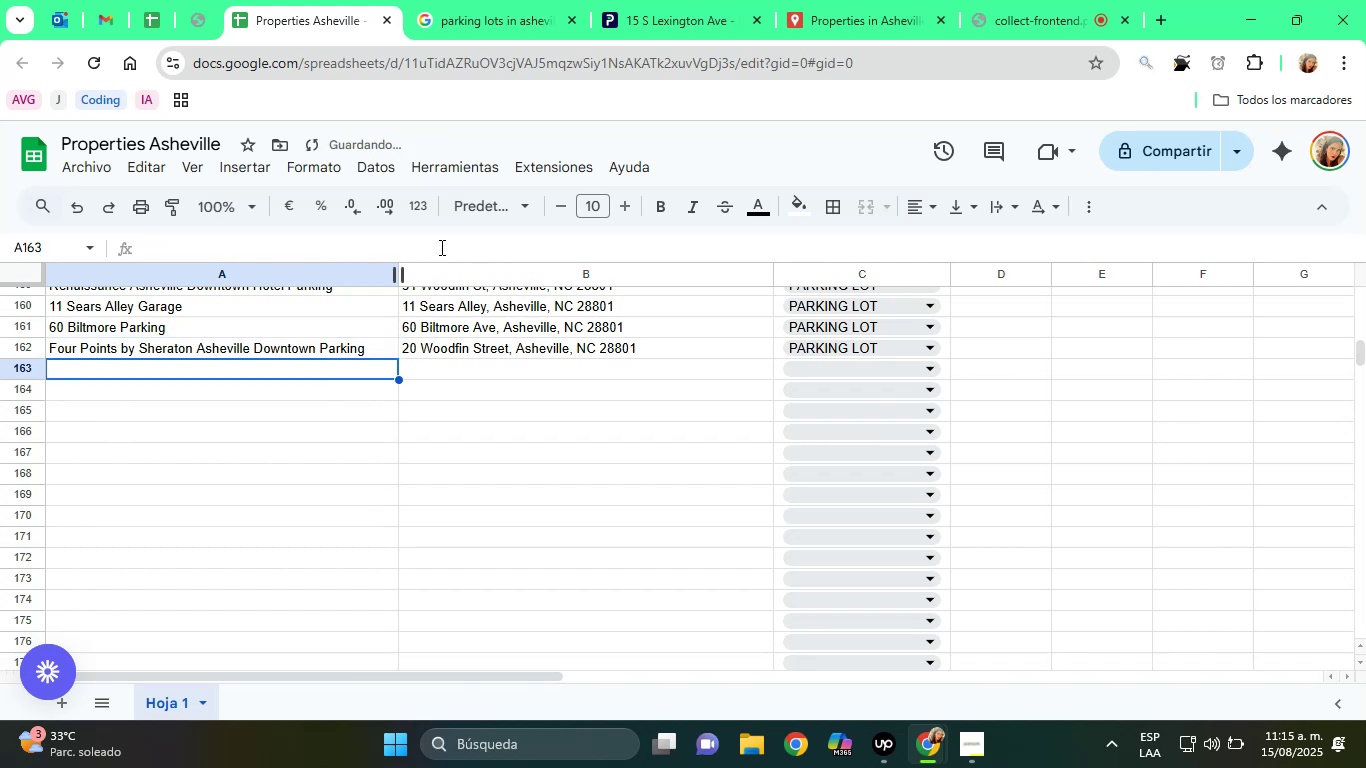 
key(ArrowUp)
 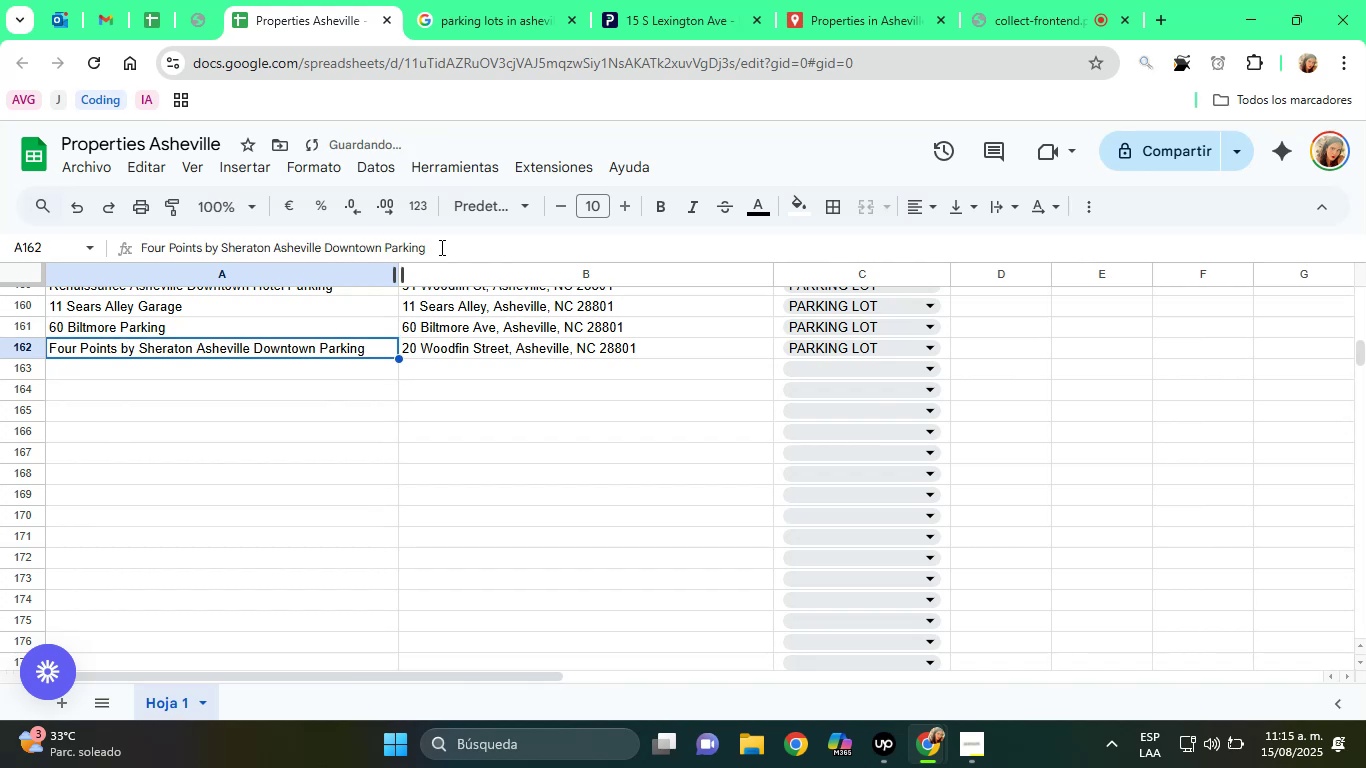 
key(ArrowRight)
 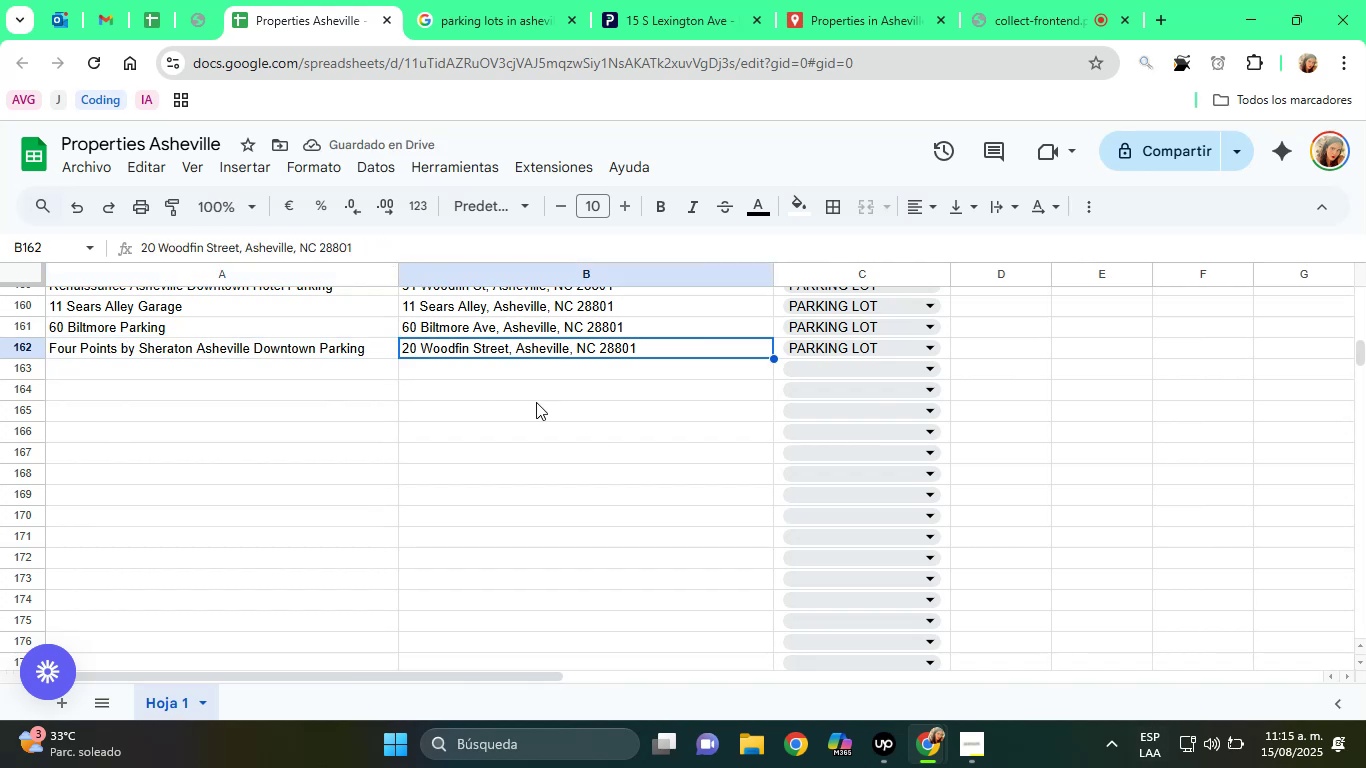 
double_click([273, 249])
 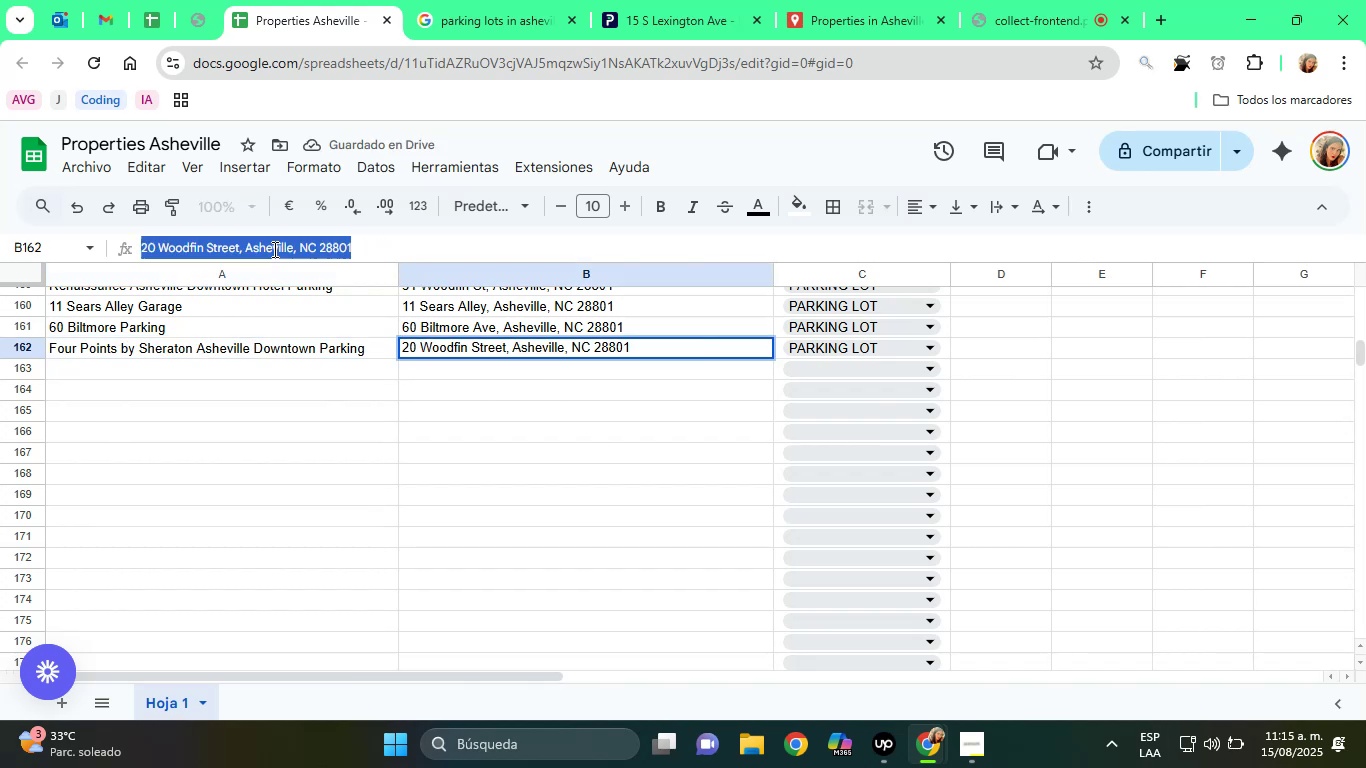 
triple_click([273, 249])
 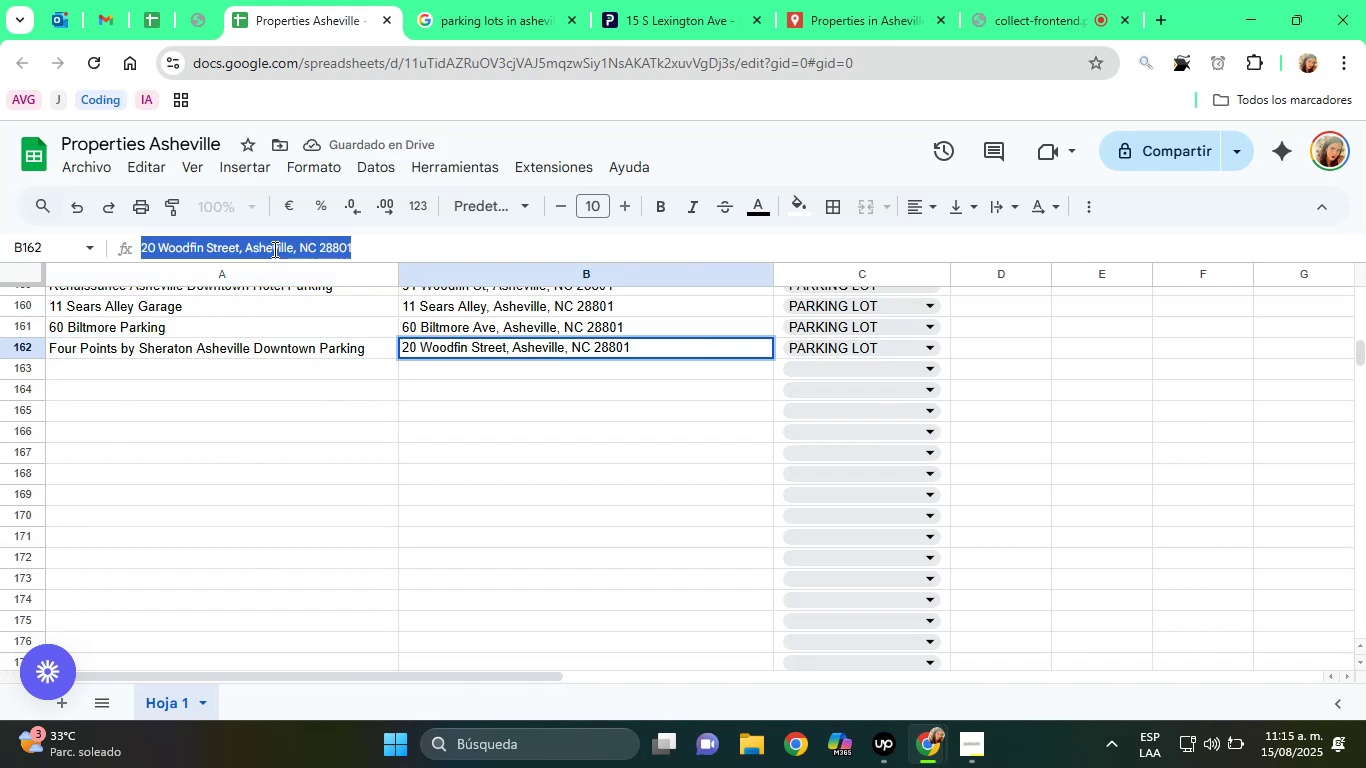 
right_click([273, 249])
 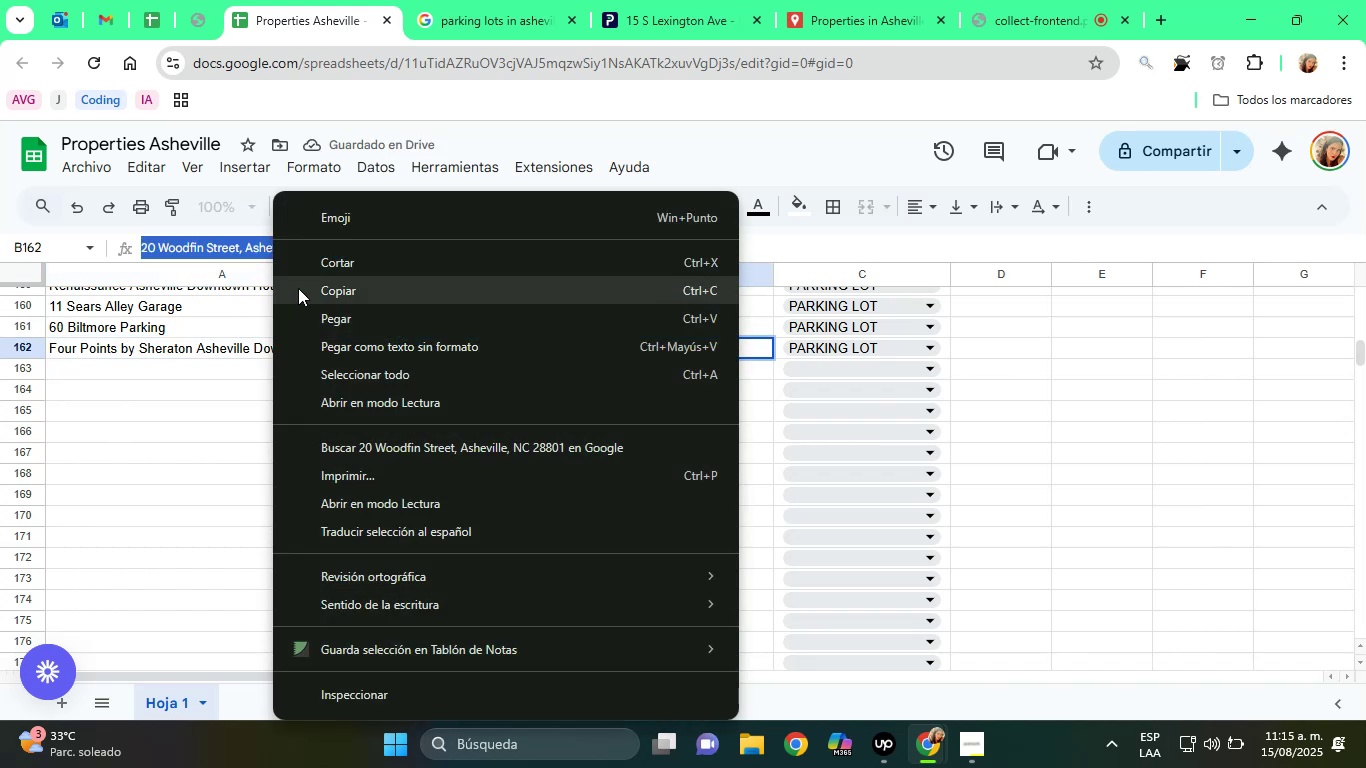 
left_click([299, 290])
 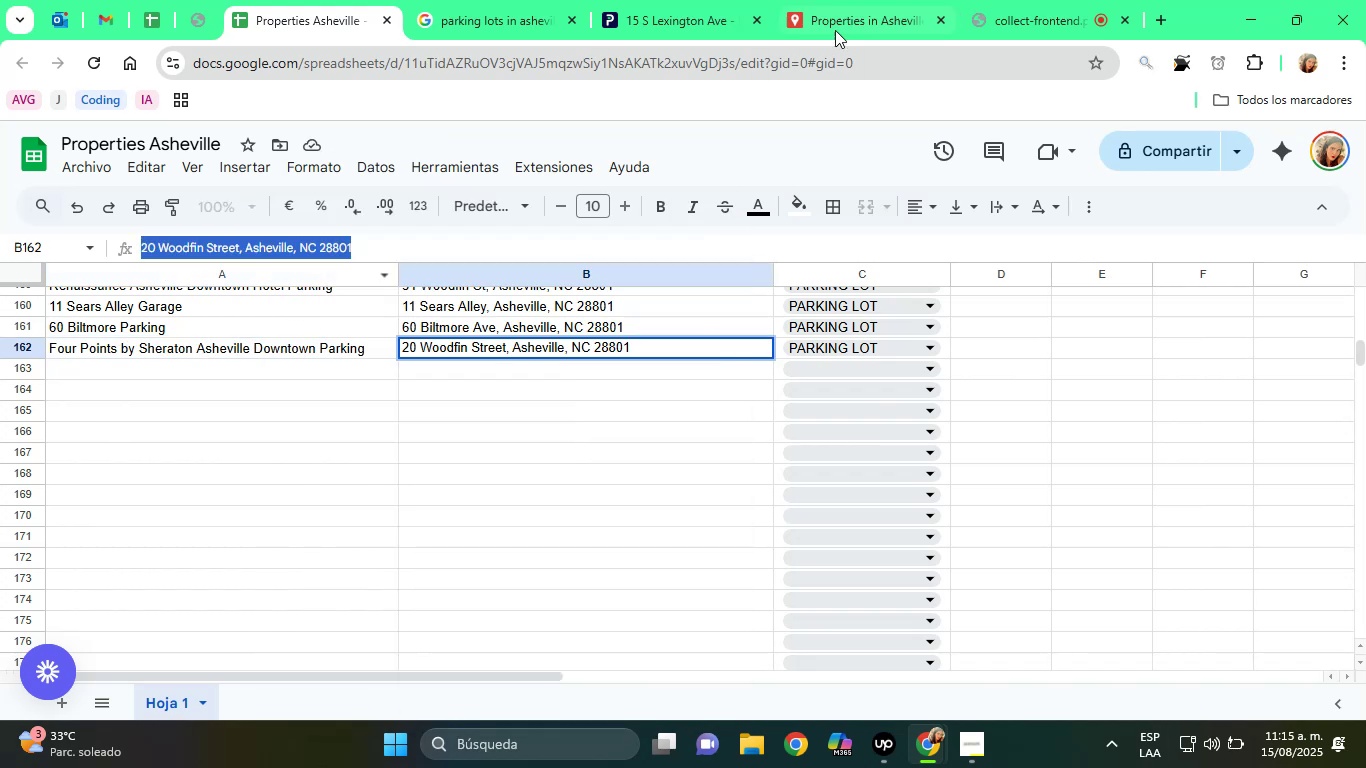 
left_click([836, 30])
 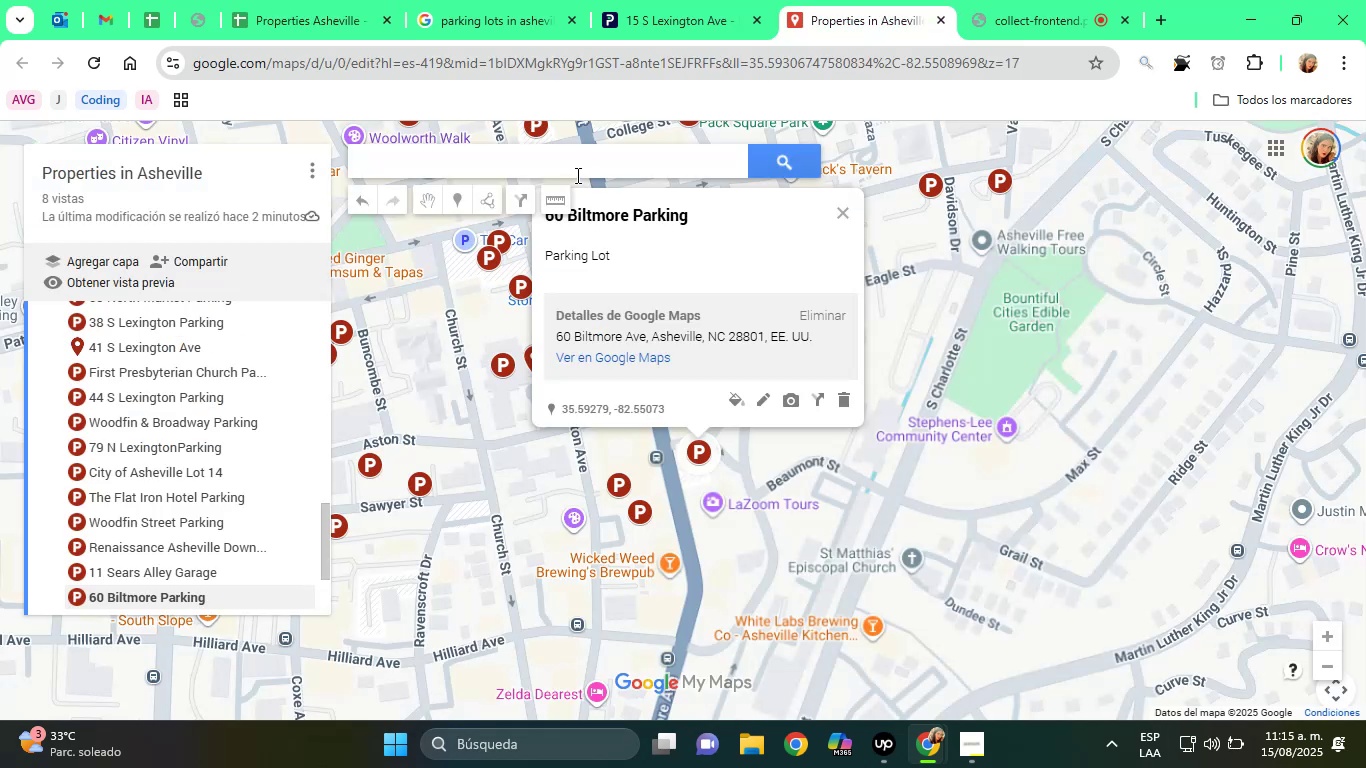 
right_click([537, 165])
 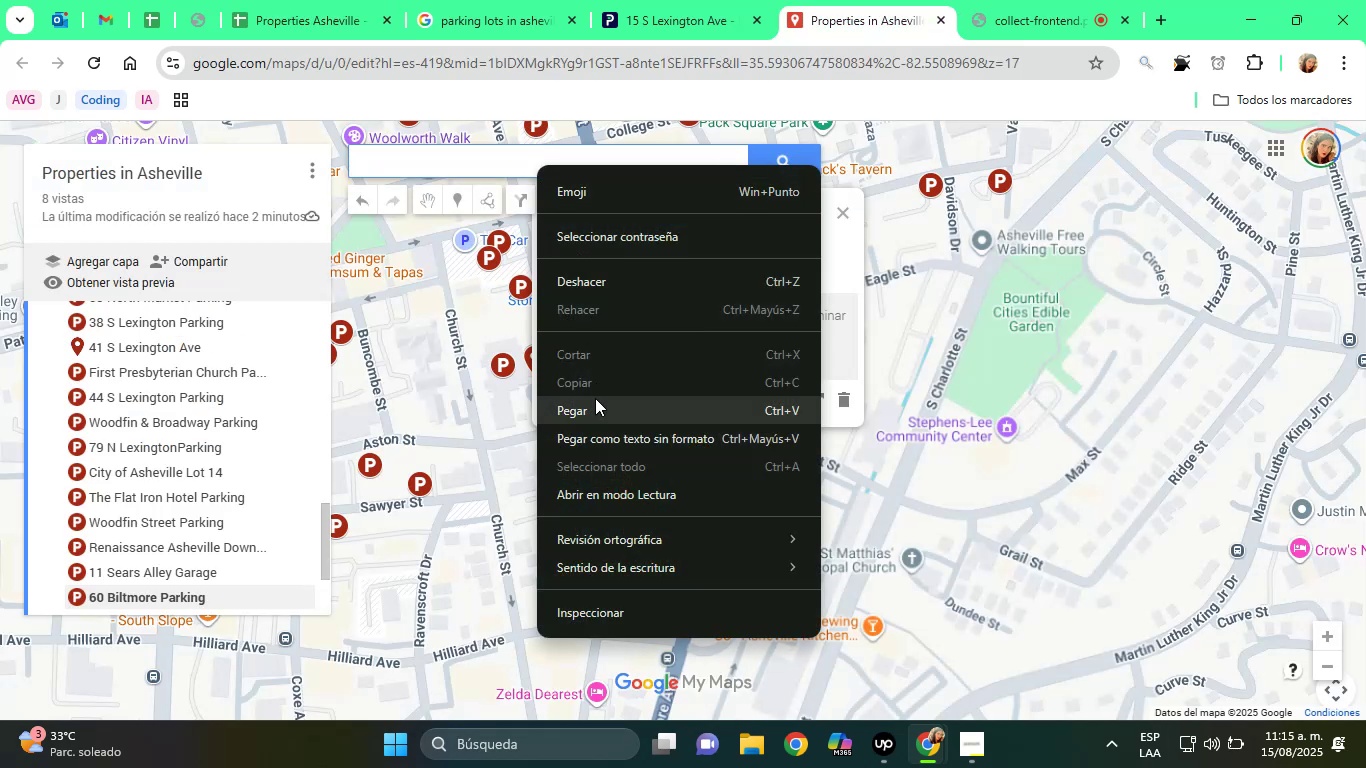 
left_click([593, 409])
 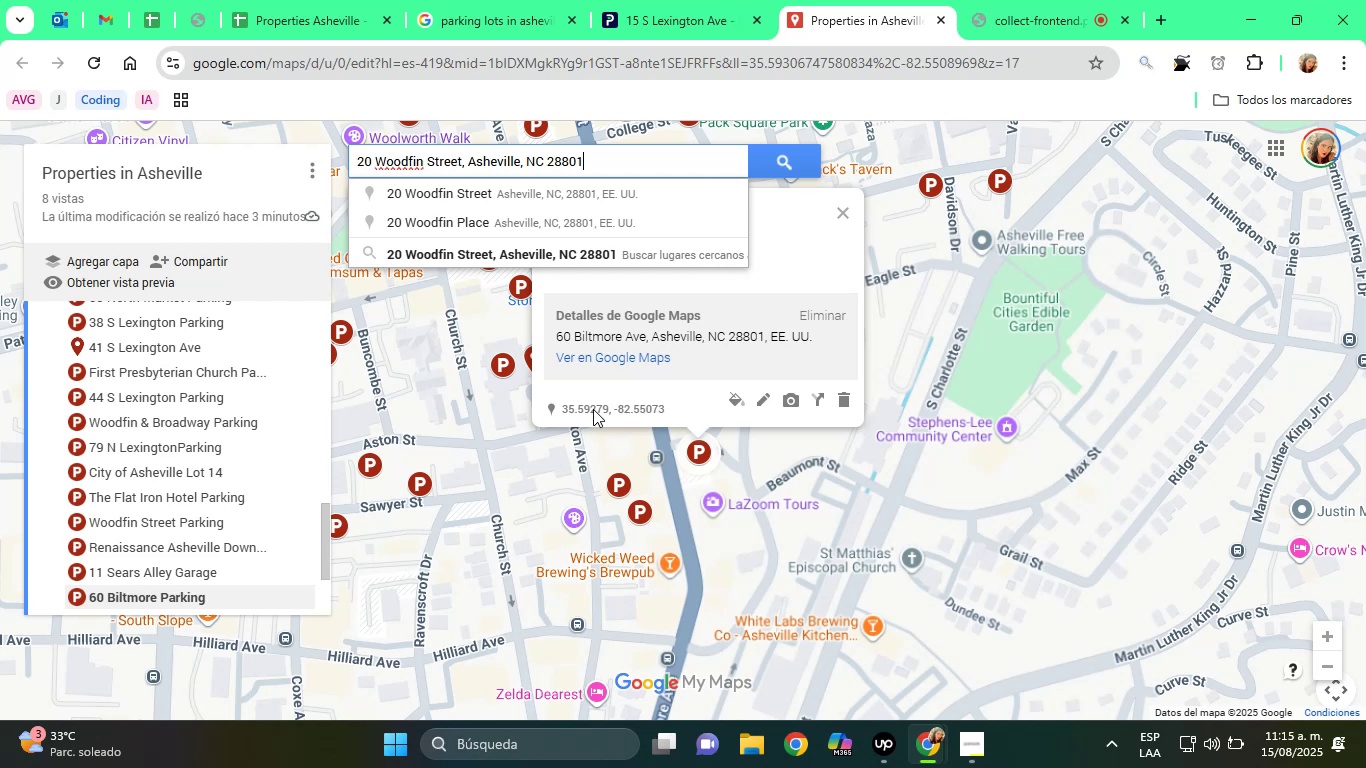 
wait(18.19)
 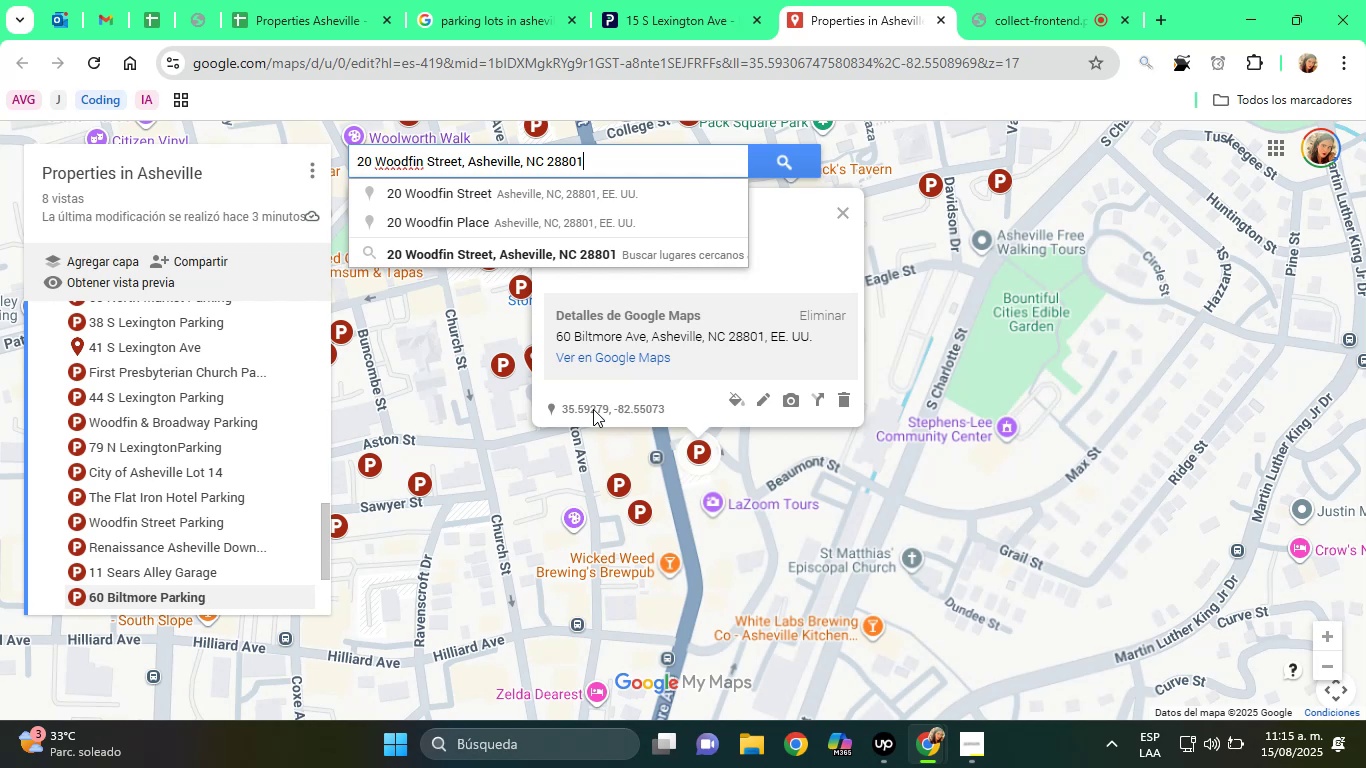 
left_click([590, 248])
 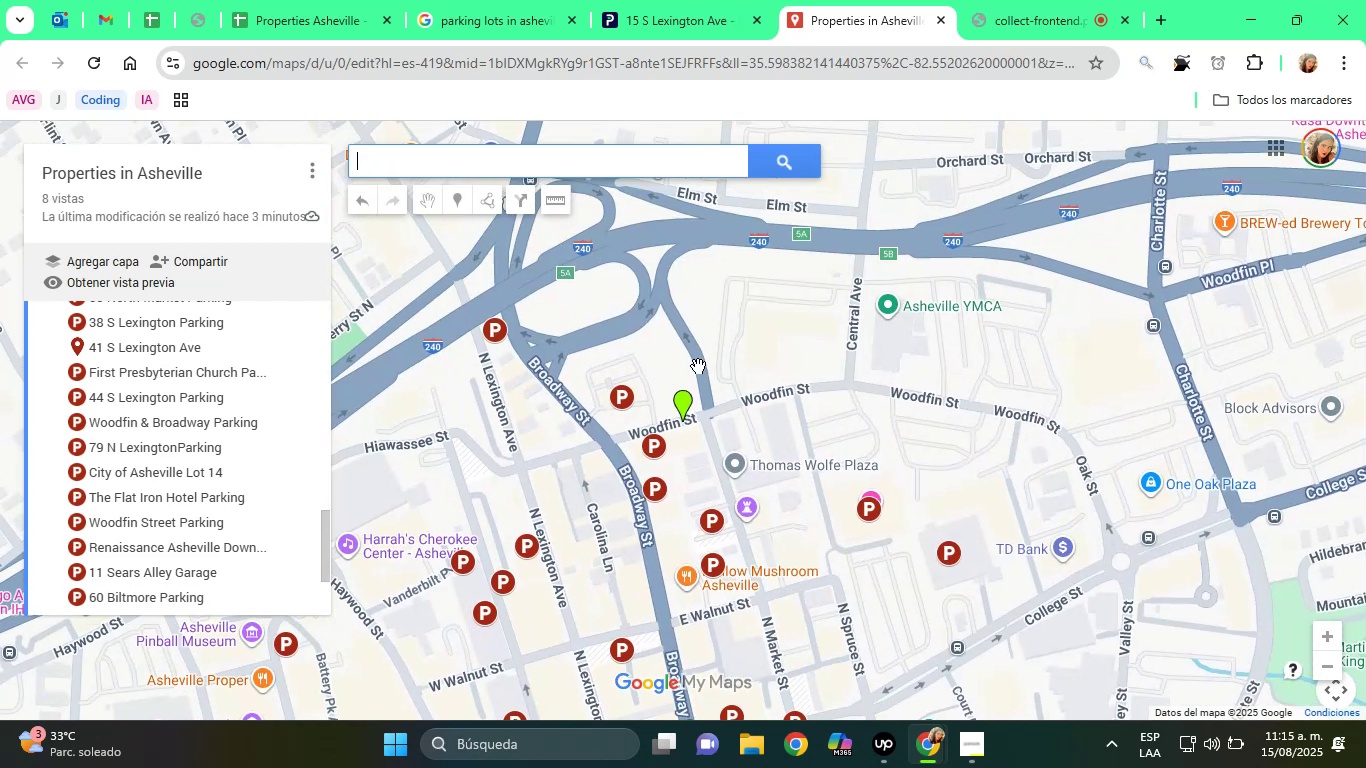 
left_click([681, 396])
 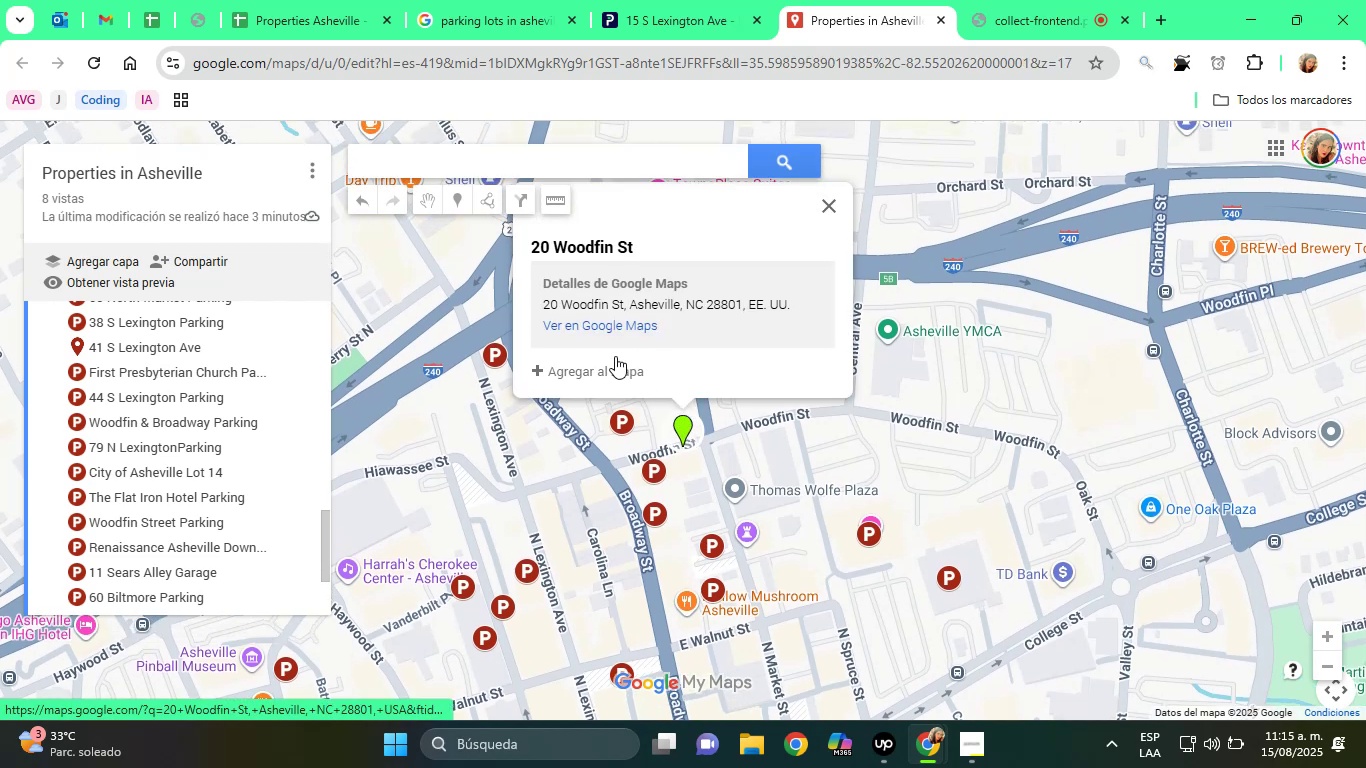 
left_click([613, 365])
 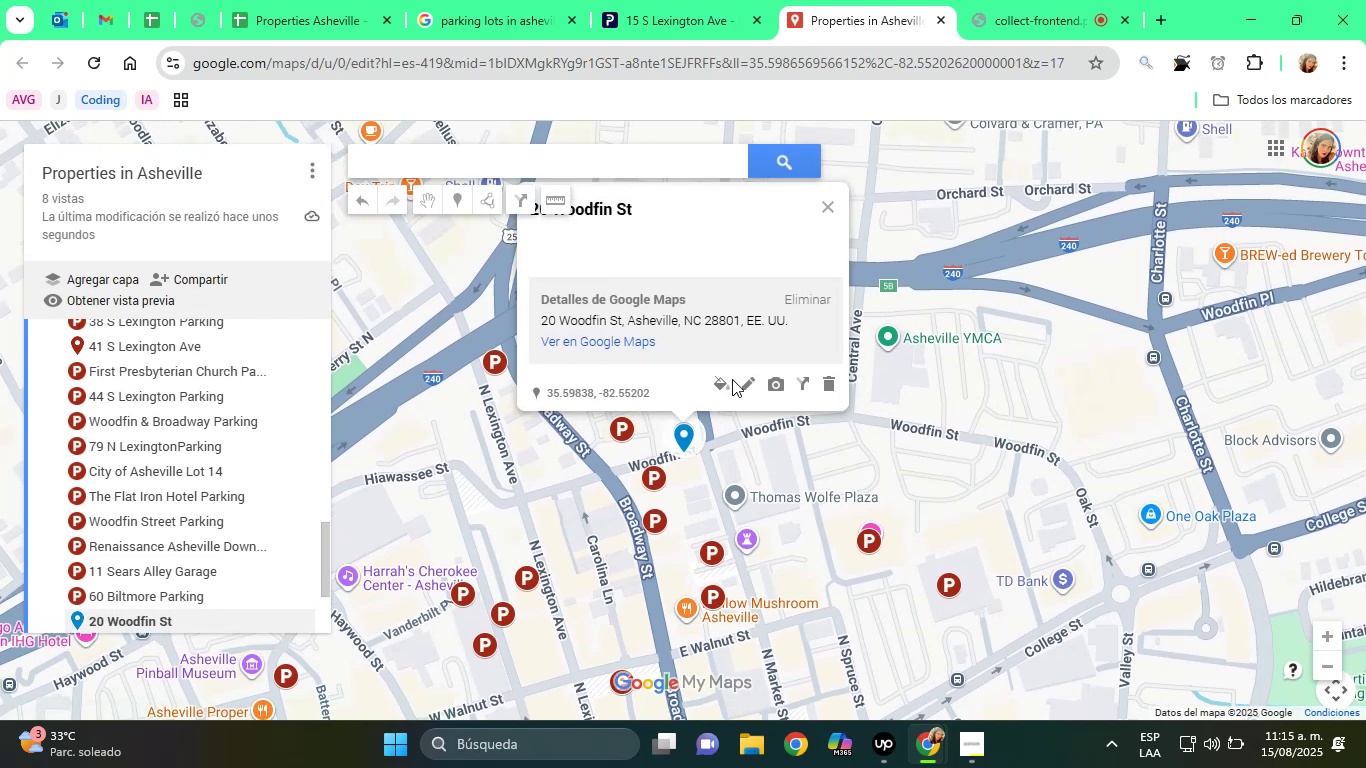 
left_click([722, 379])
 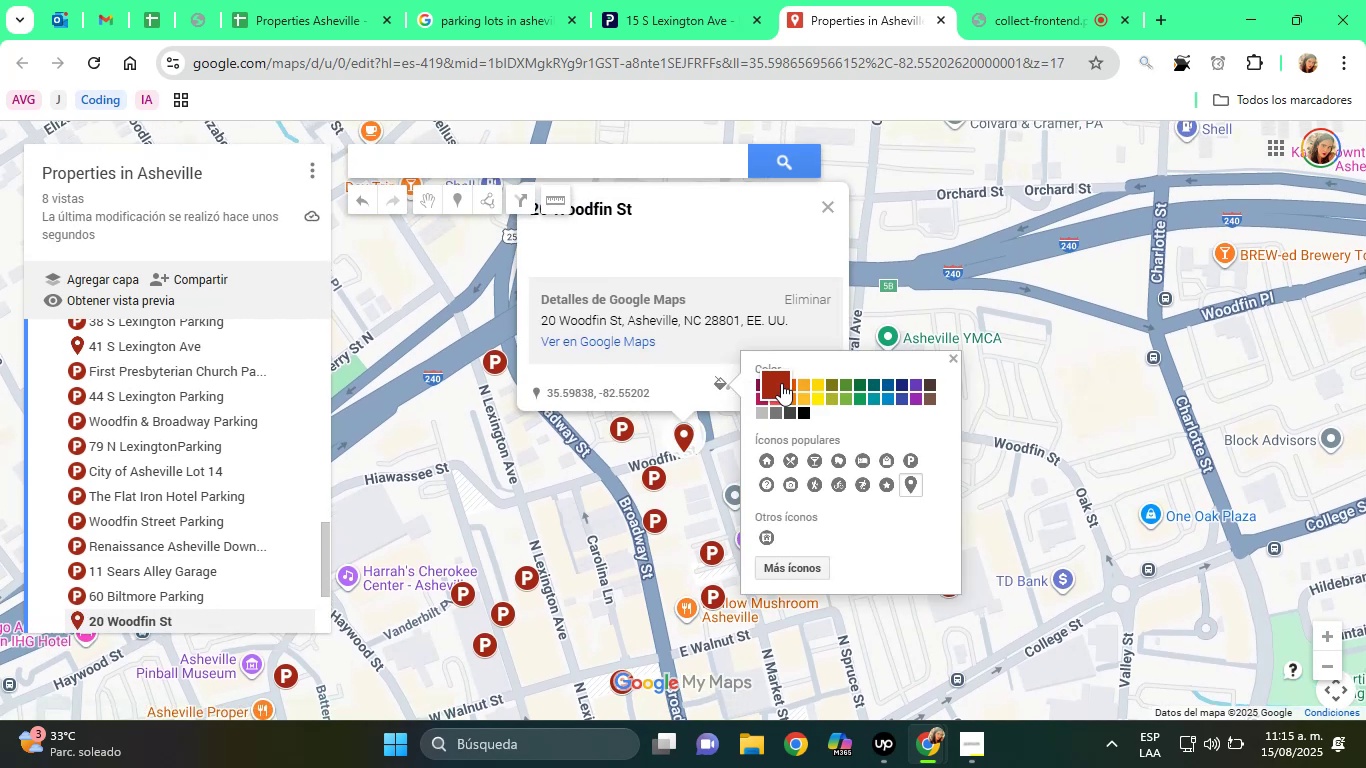 
left_click([908, 459])
 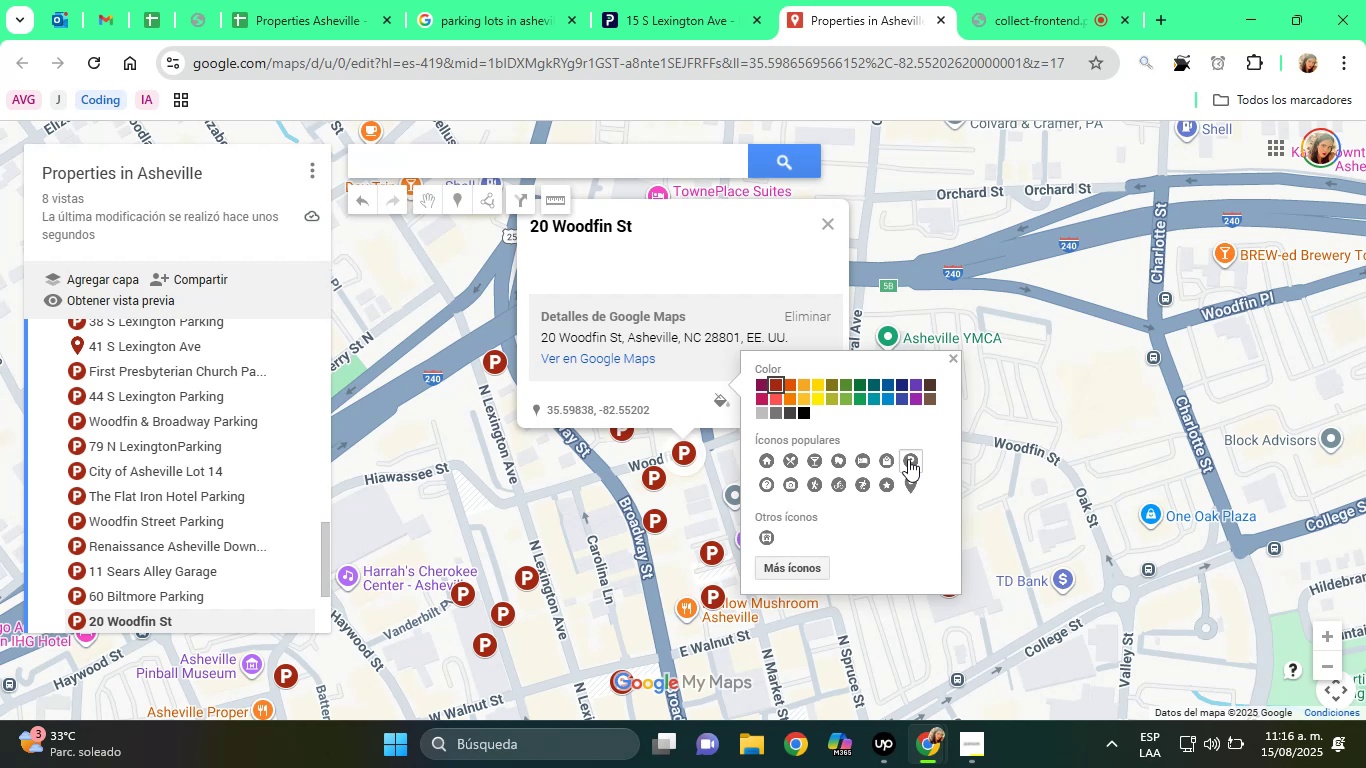 
wait(5.72)
 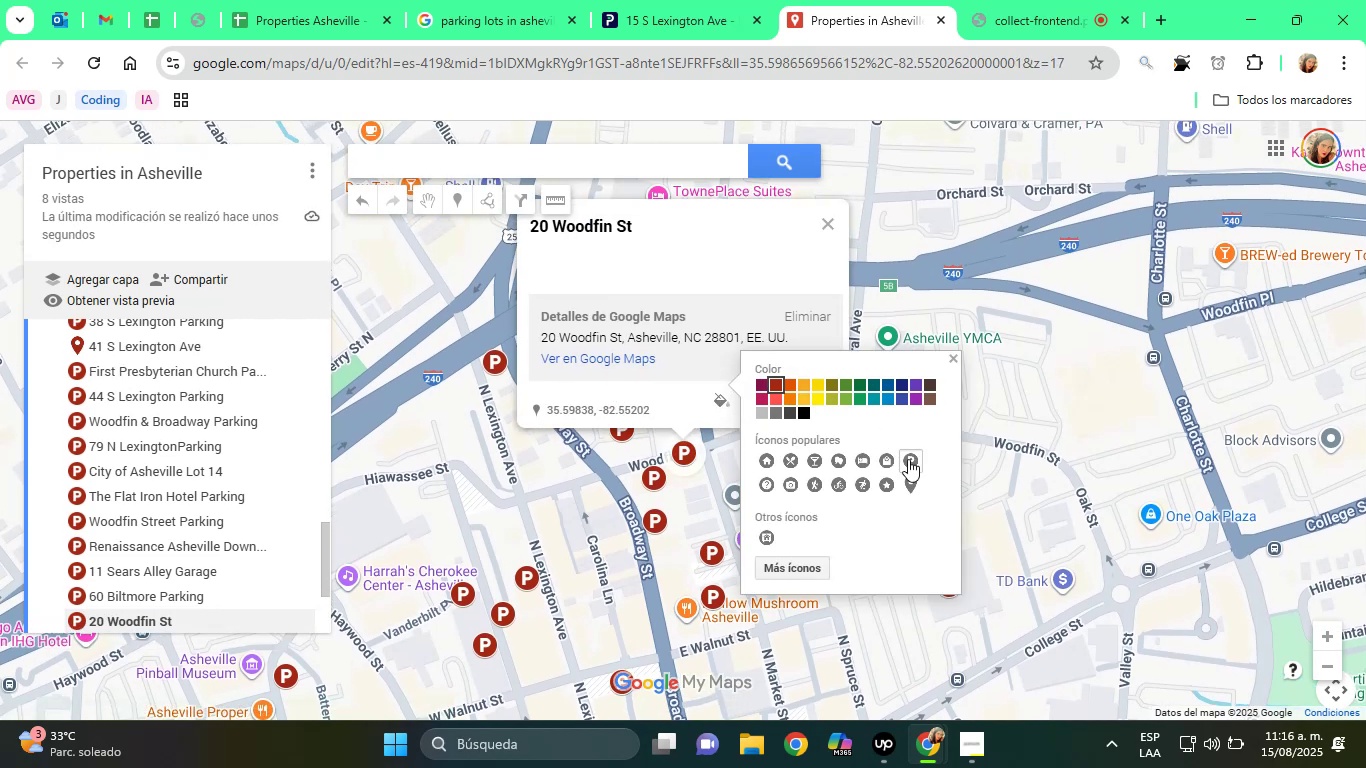 
left_click([634, 272])
 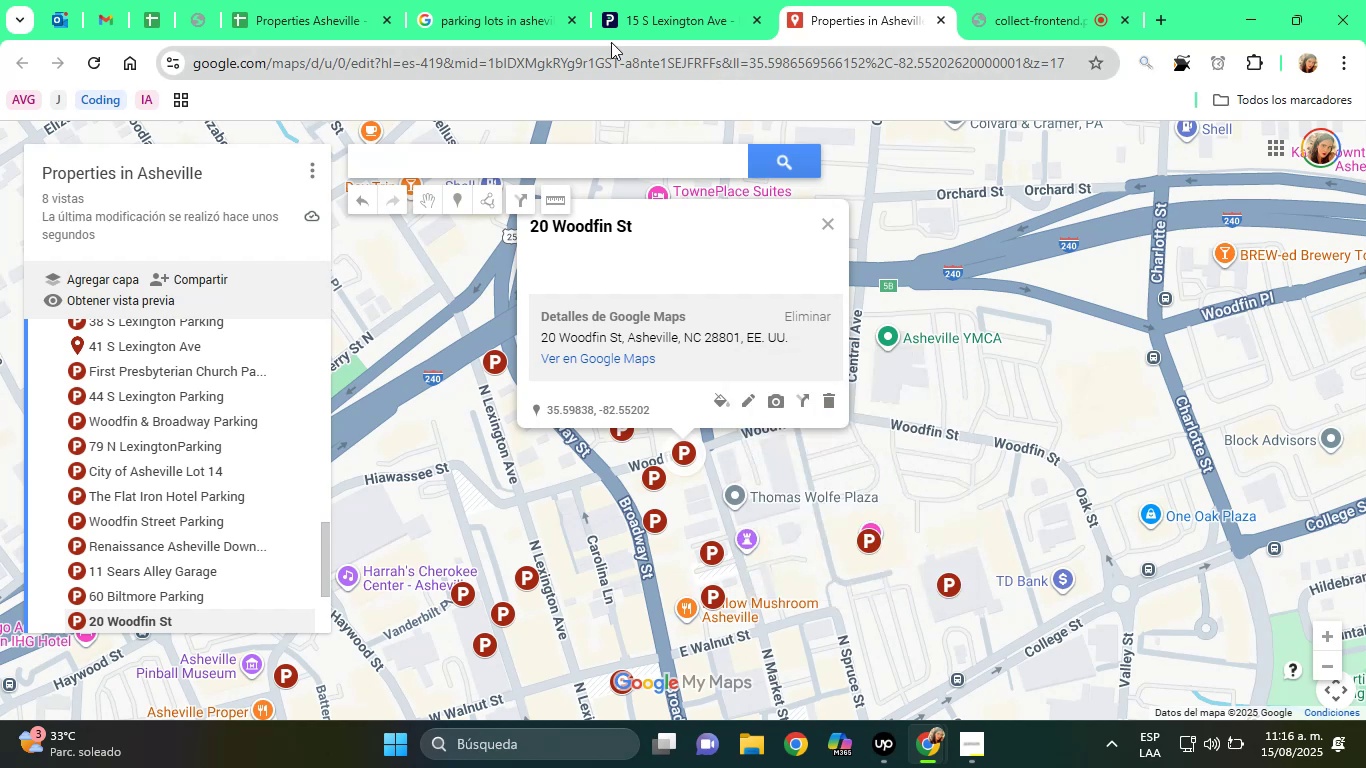 
left_click([338, 0])
 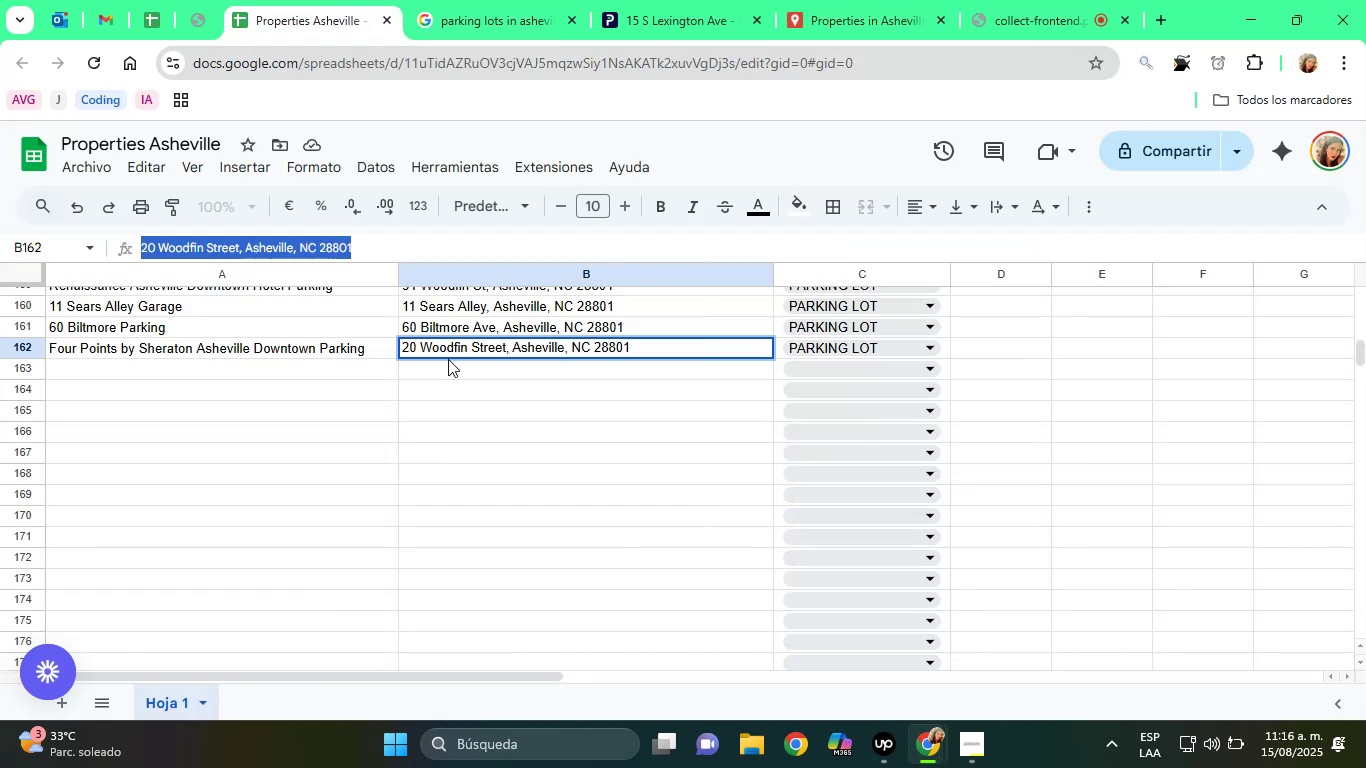 
left_click([291, 355])
 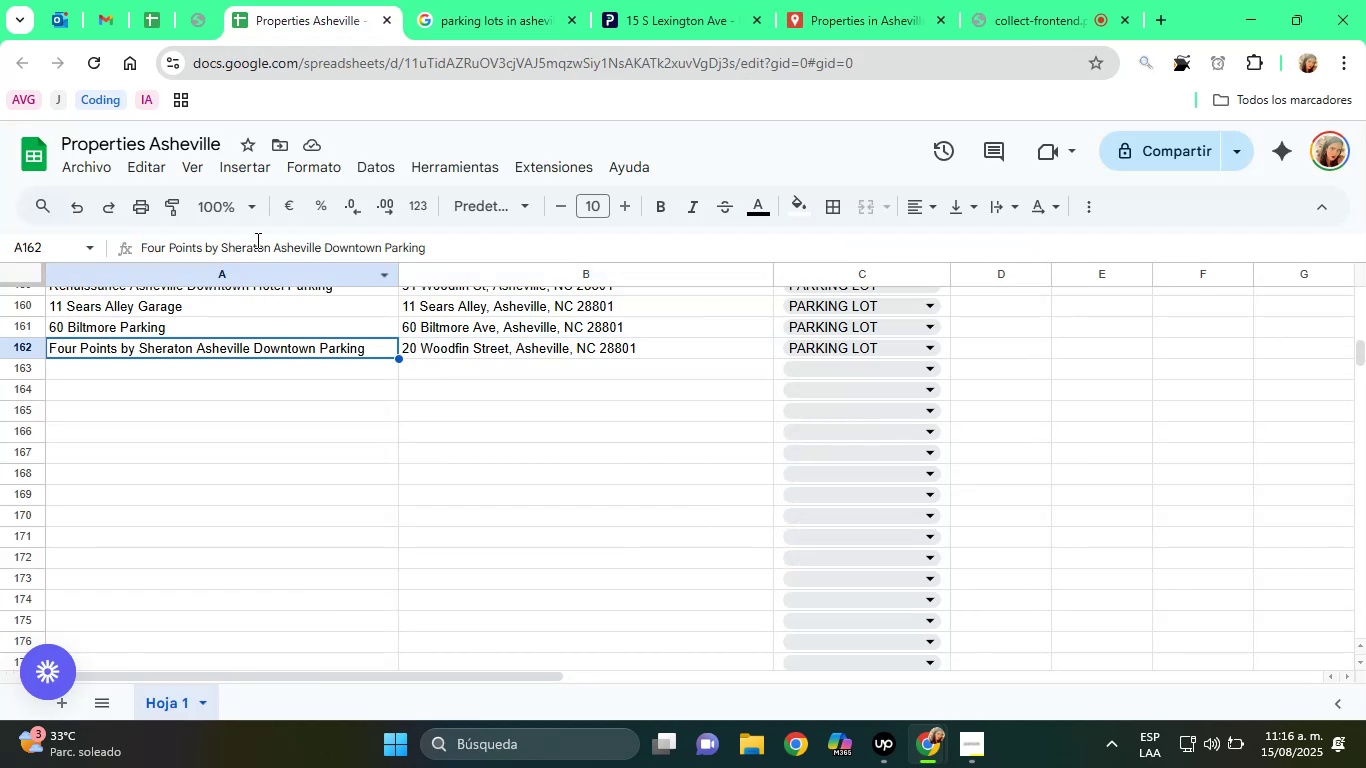 
double_click([254, 236])
 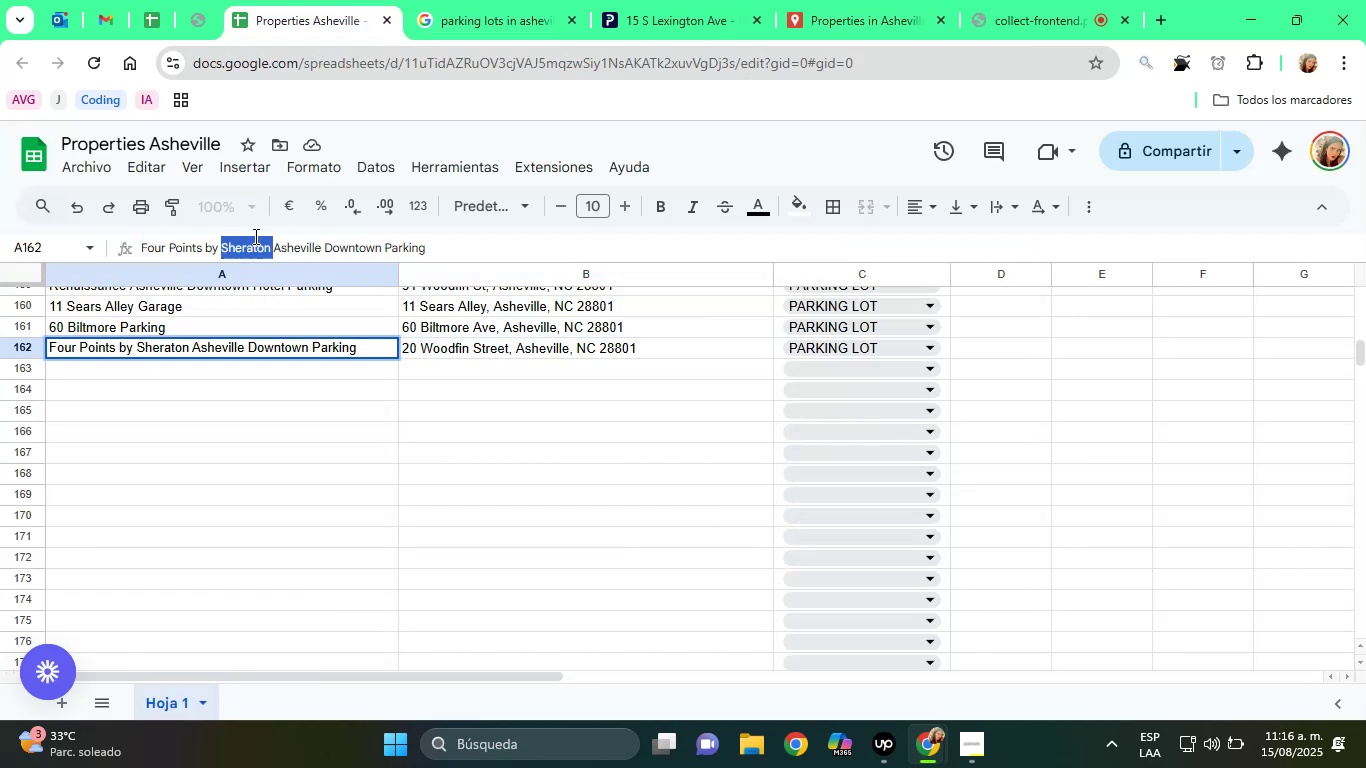 
triple_click([254, 236])
 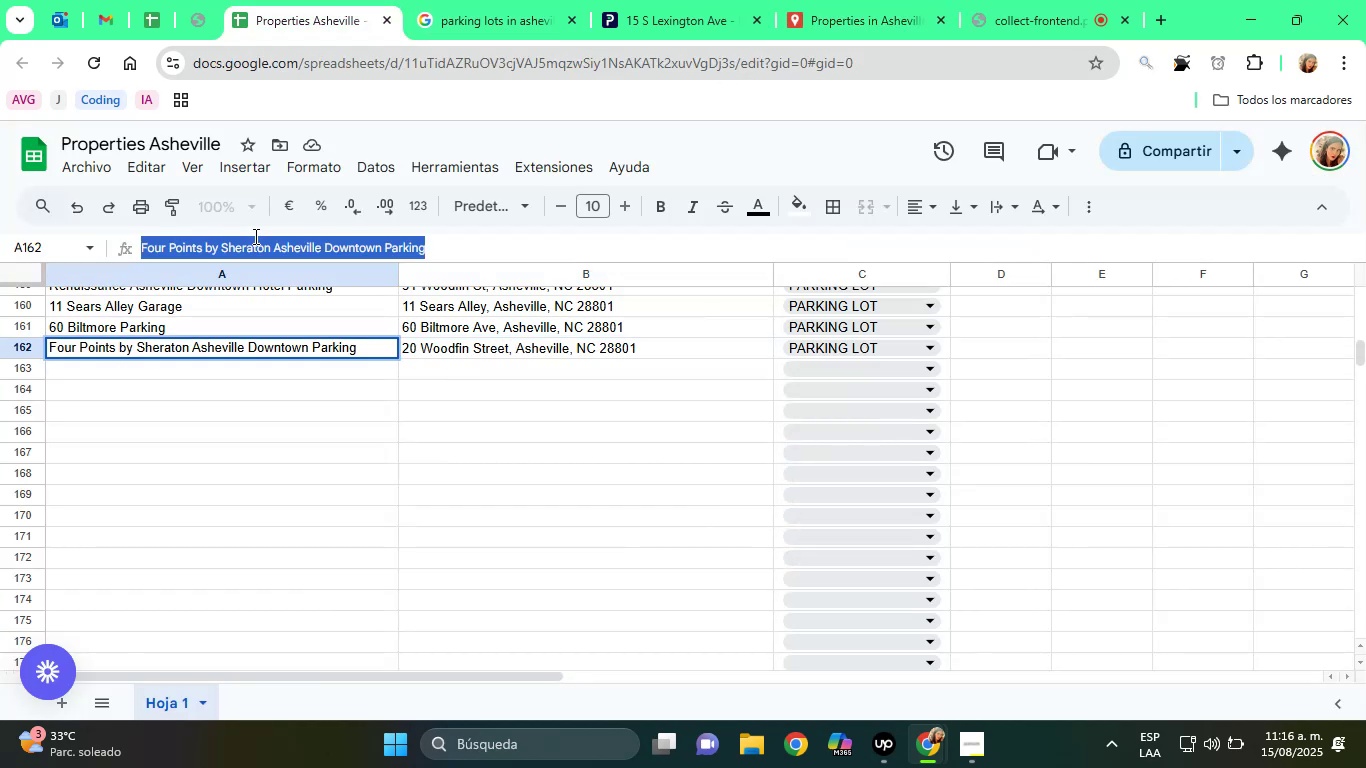 
right_click([254, 236])
 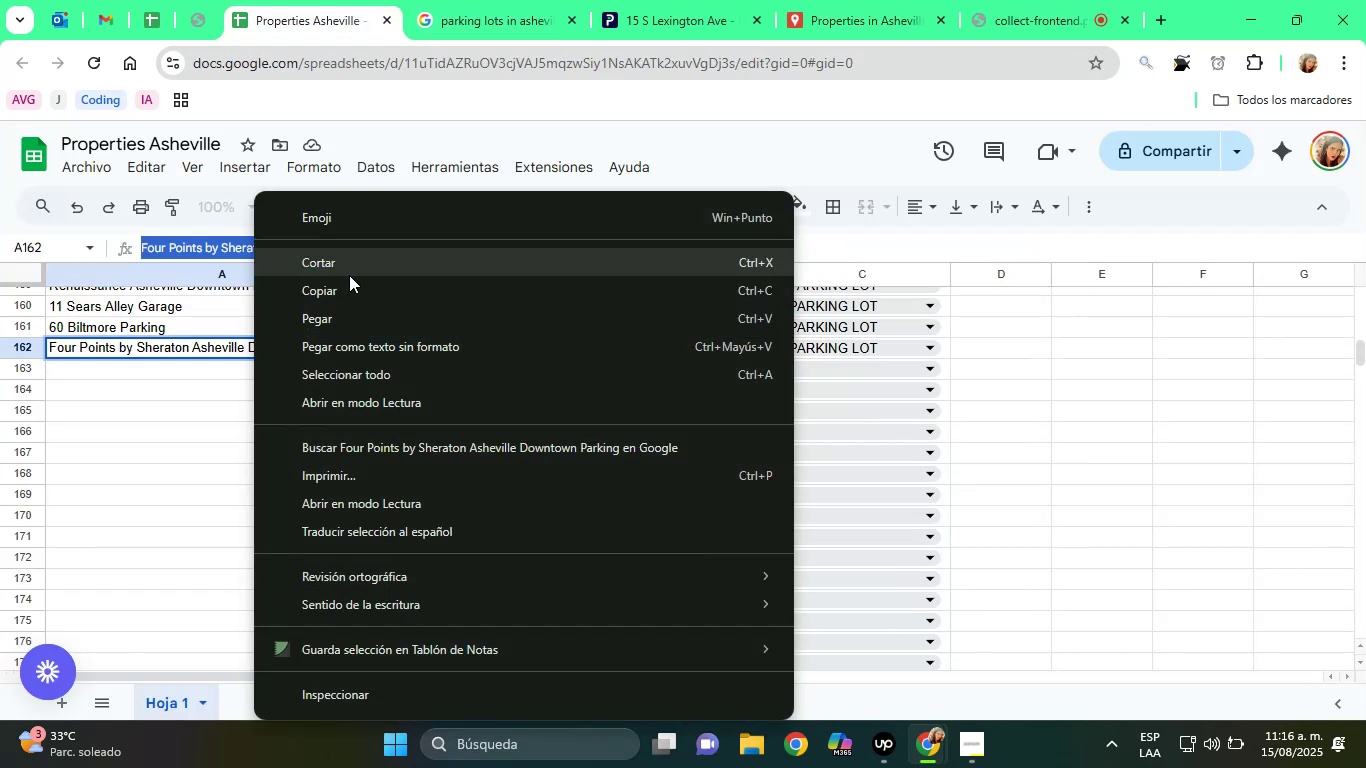 
left_click([360, 290])
 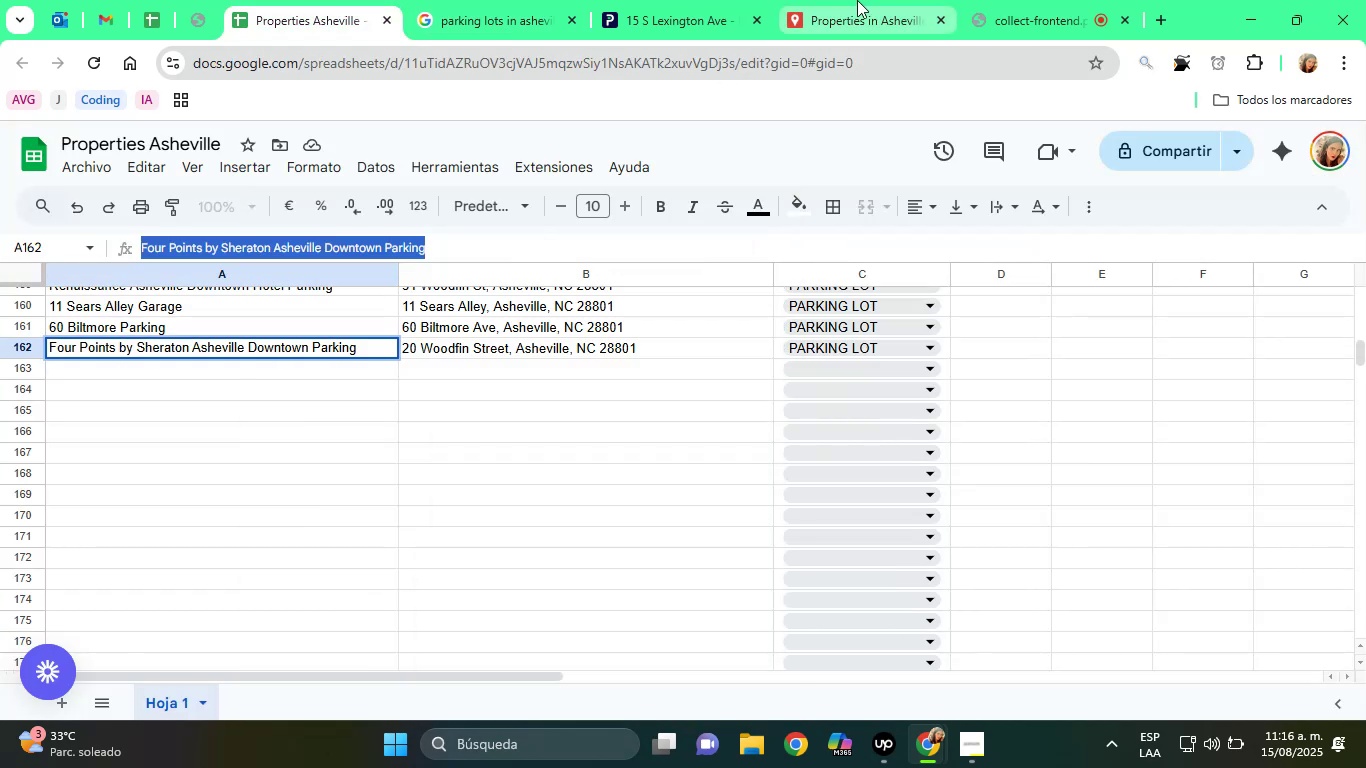 
left_click([899, 0])
 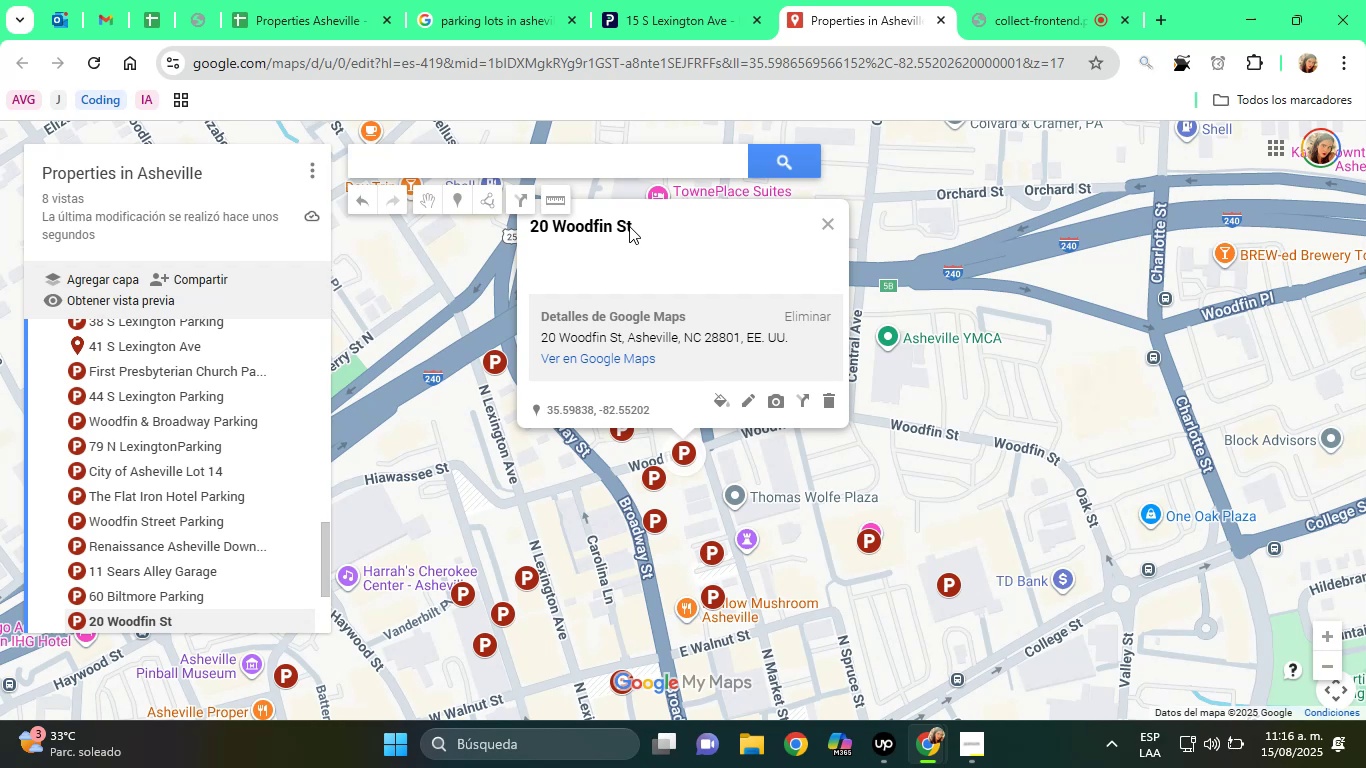 
left_click([629, 226])
 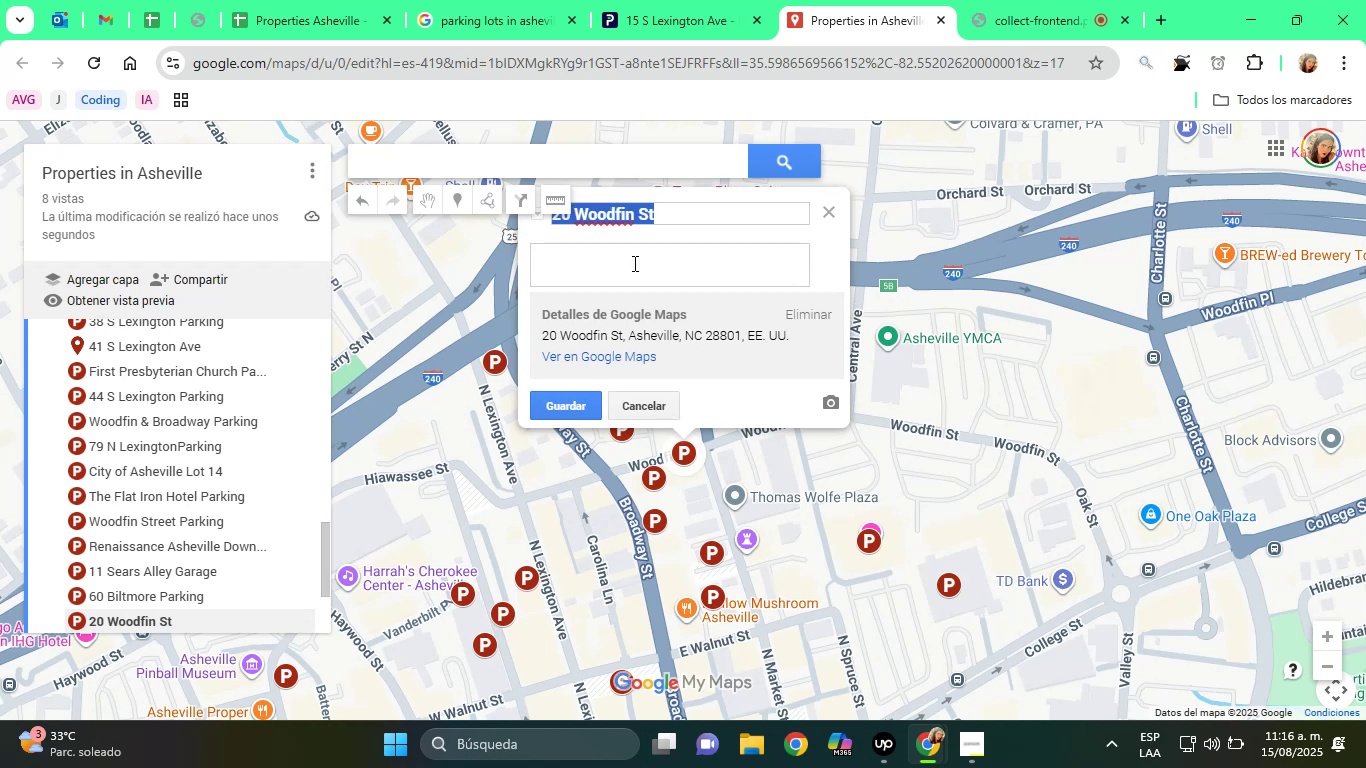 
right_click([630, 225])
 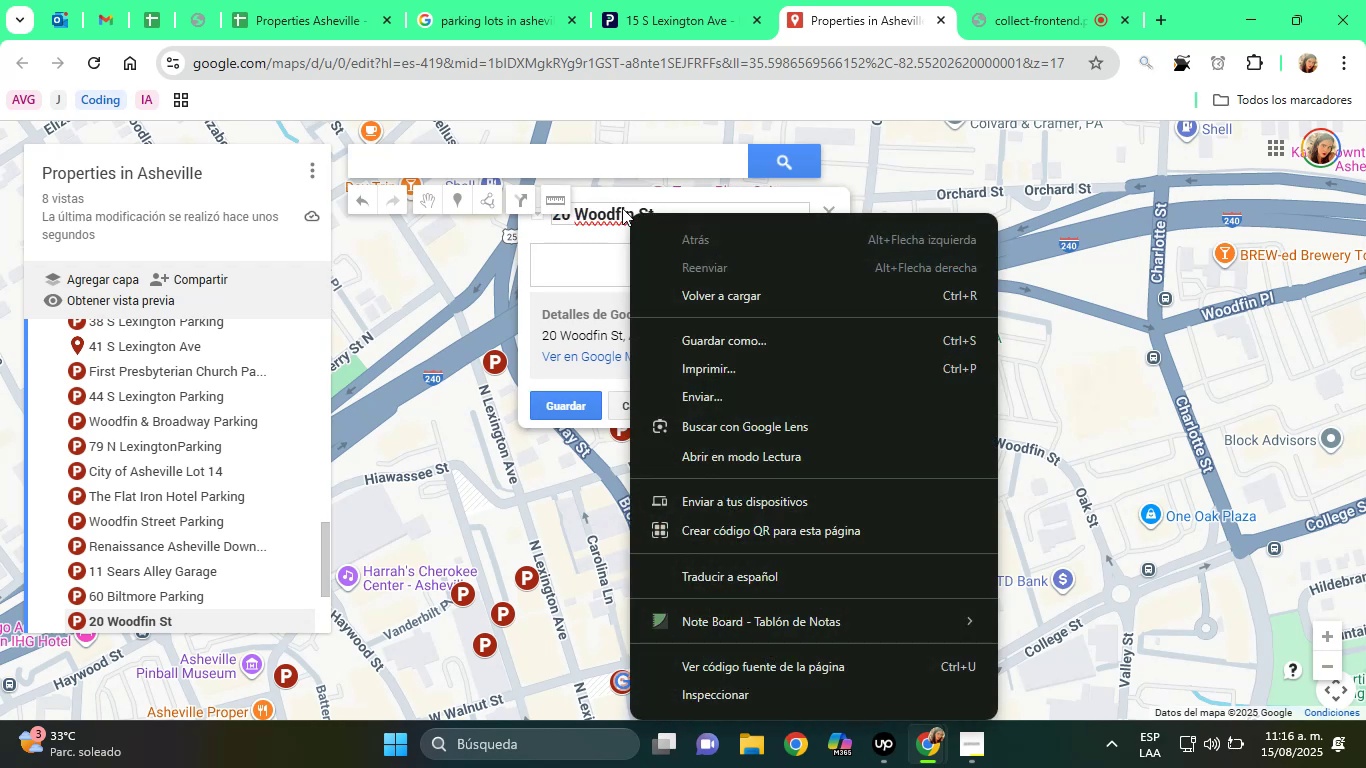 
double_click([622, 208])
 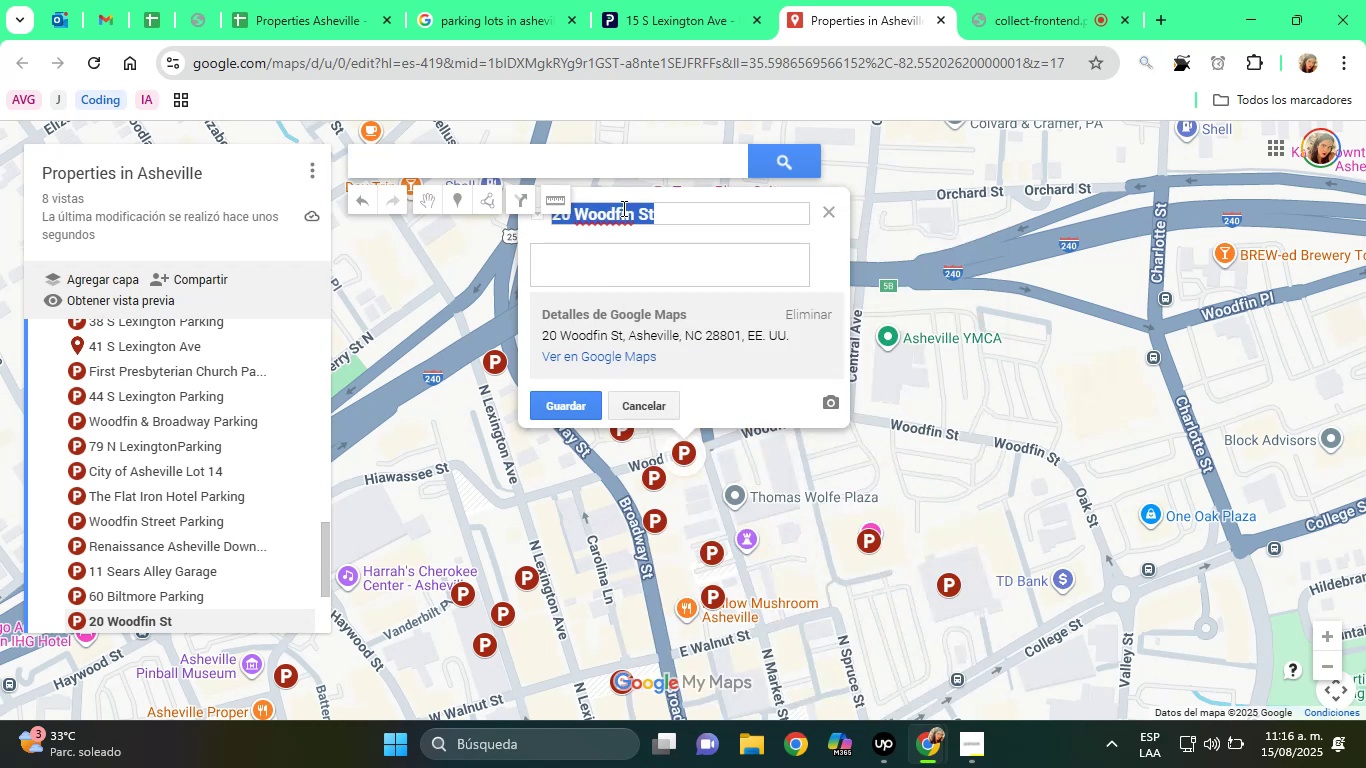 
triple_click([622, 208])
 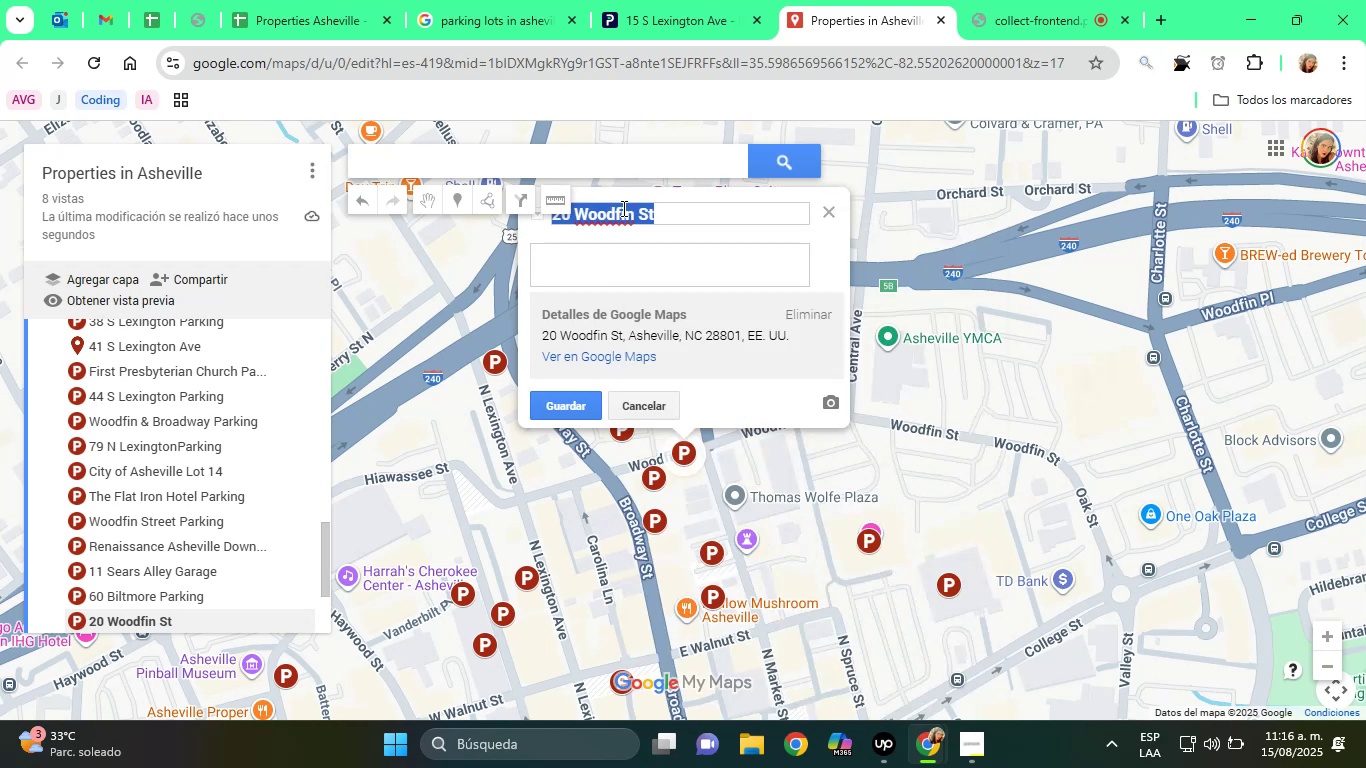 
right_click([622, 208])
 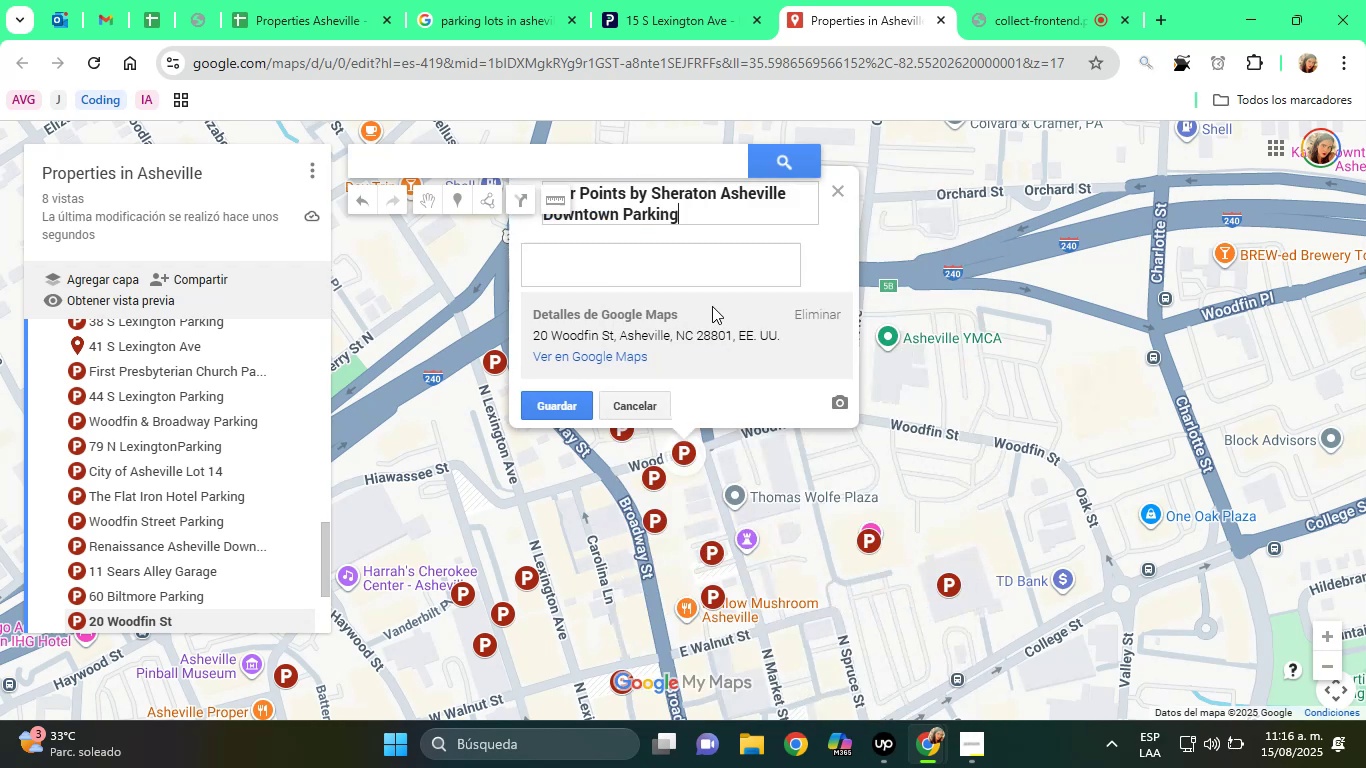 
double_click([634, 268])
 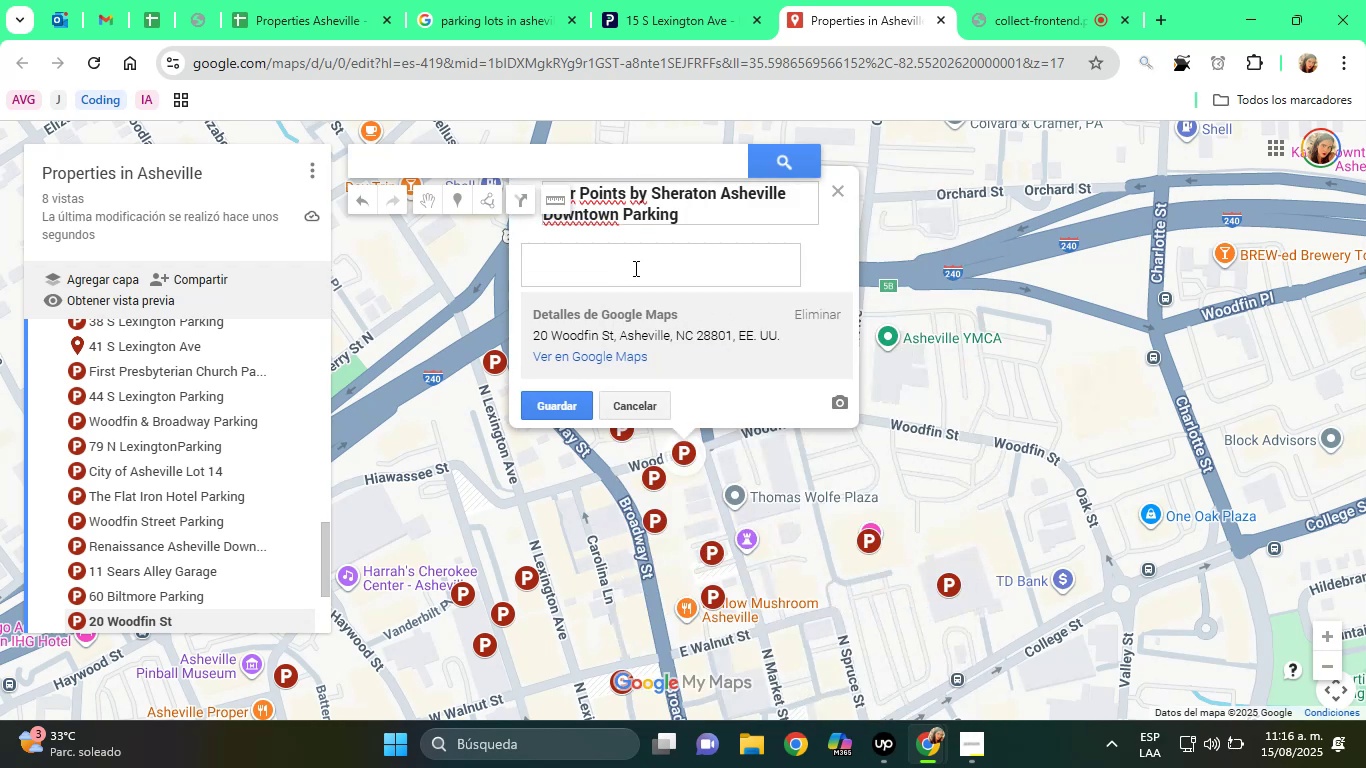 
type(Parking Lot)
 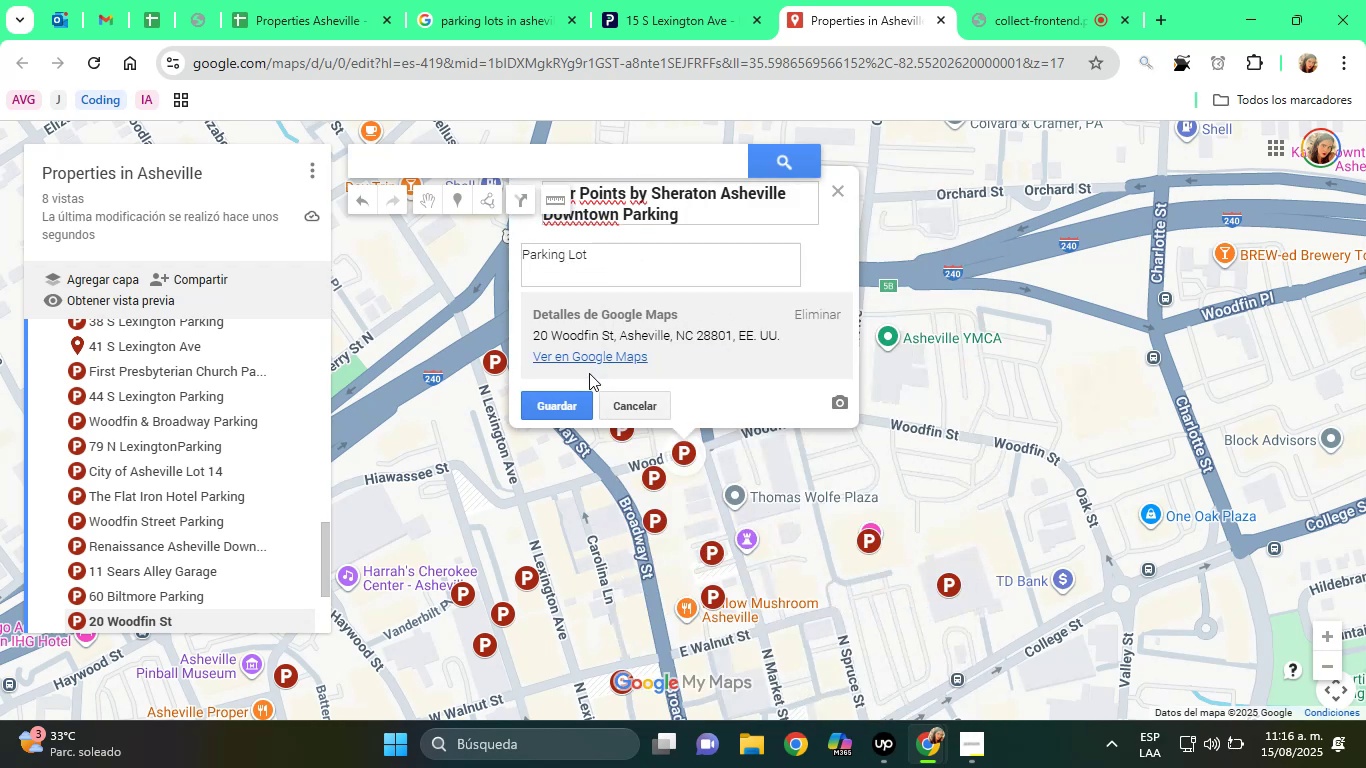 
left_click([567, 411])
 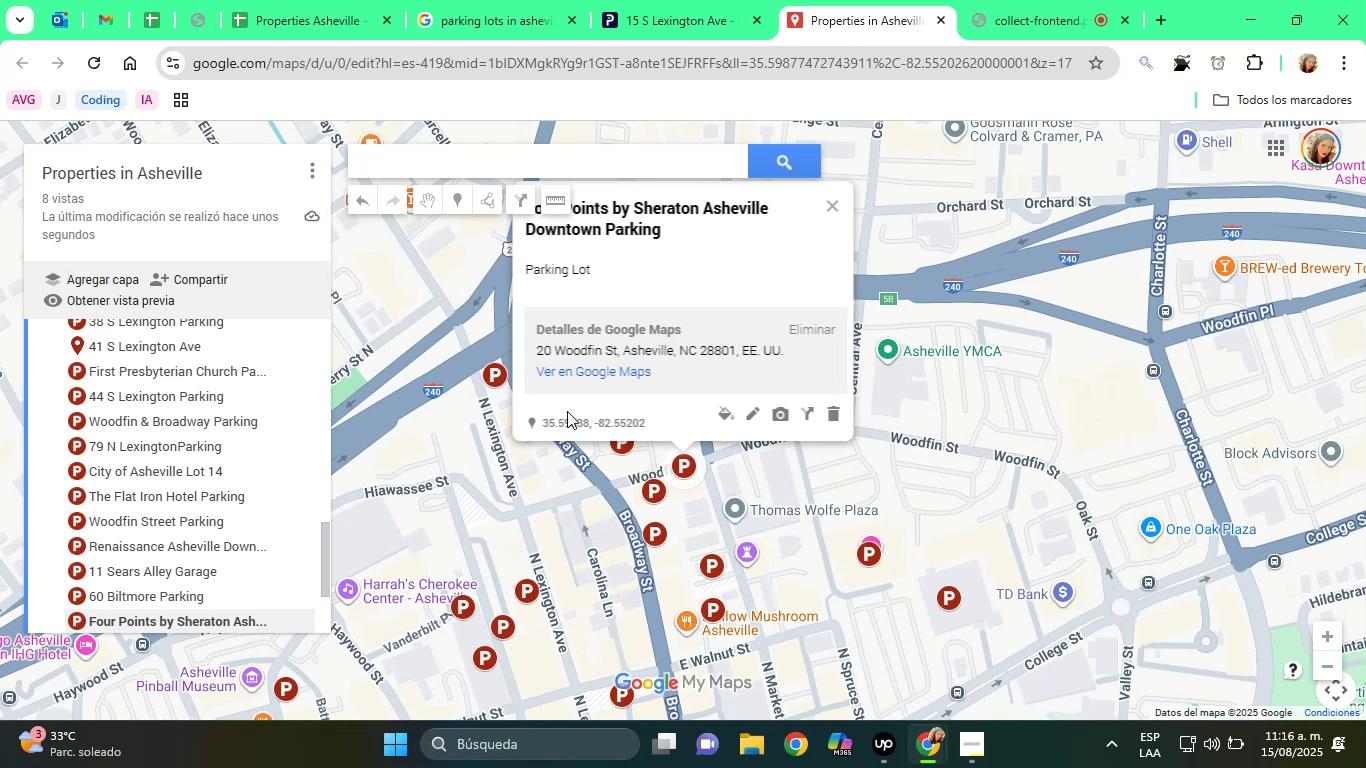 
wait(9.25)
 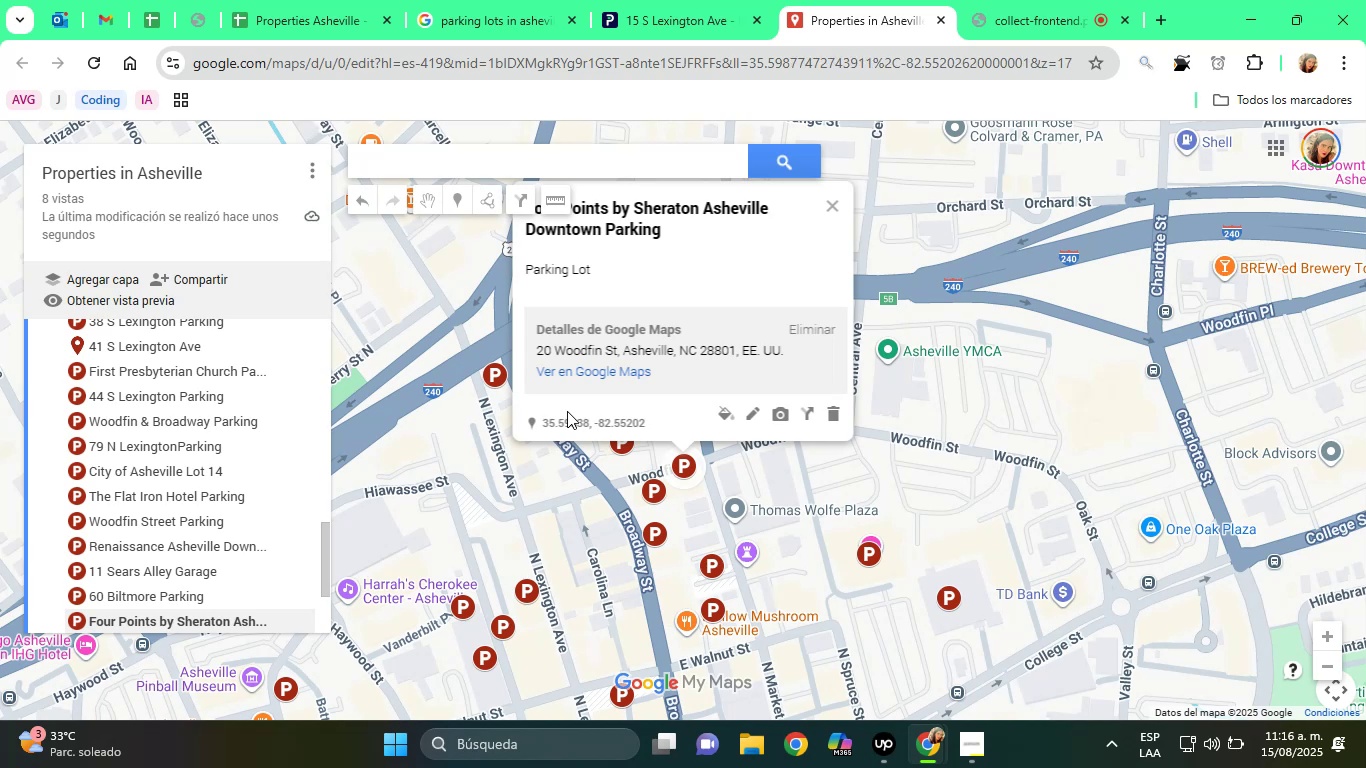 
scroll: coordinate [1028, 454], scroll_direction: down, amount: 5.0
 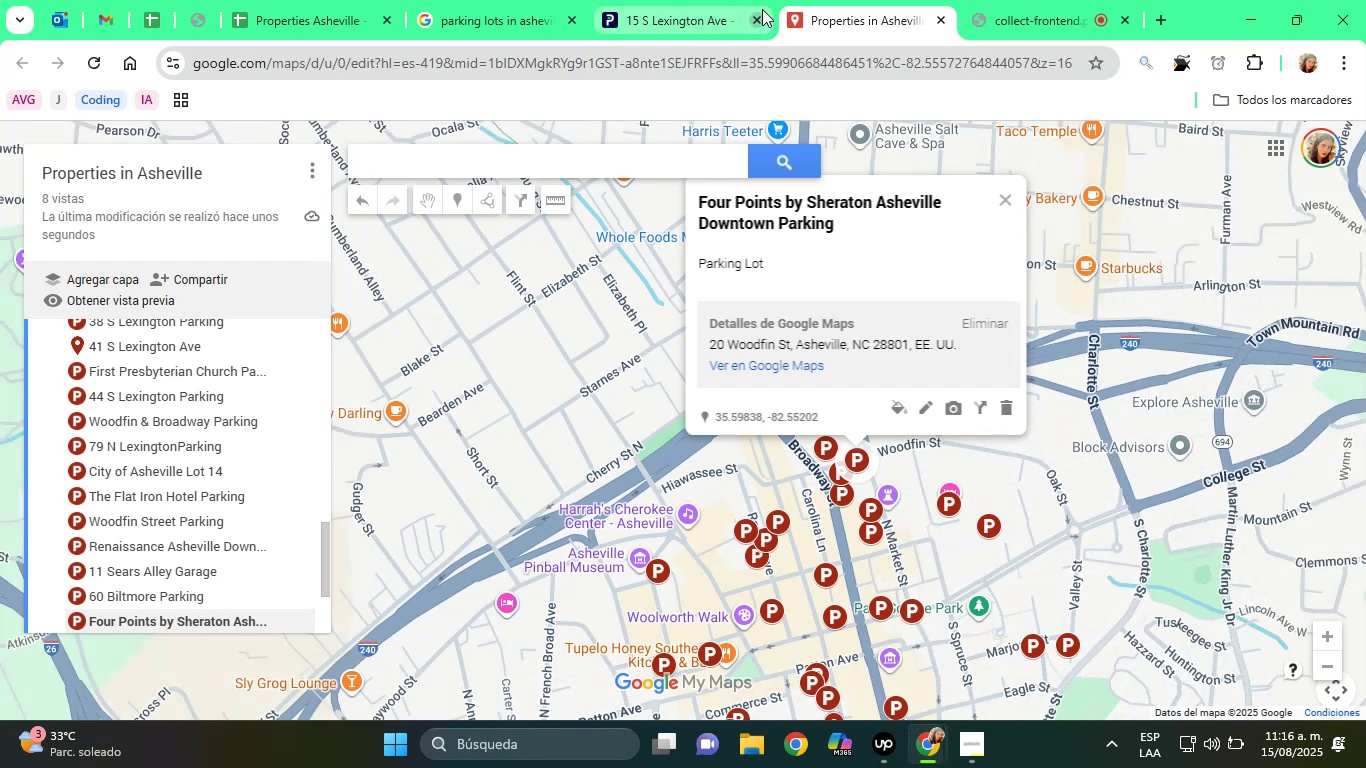 
left_click([669, 0])
 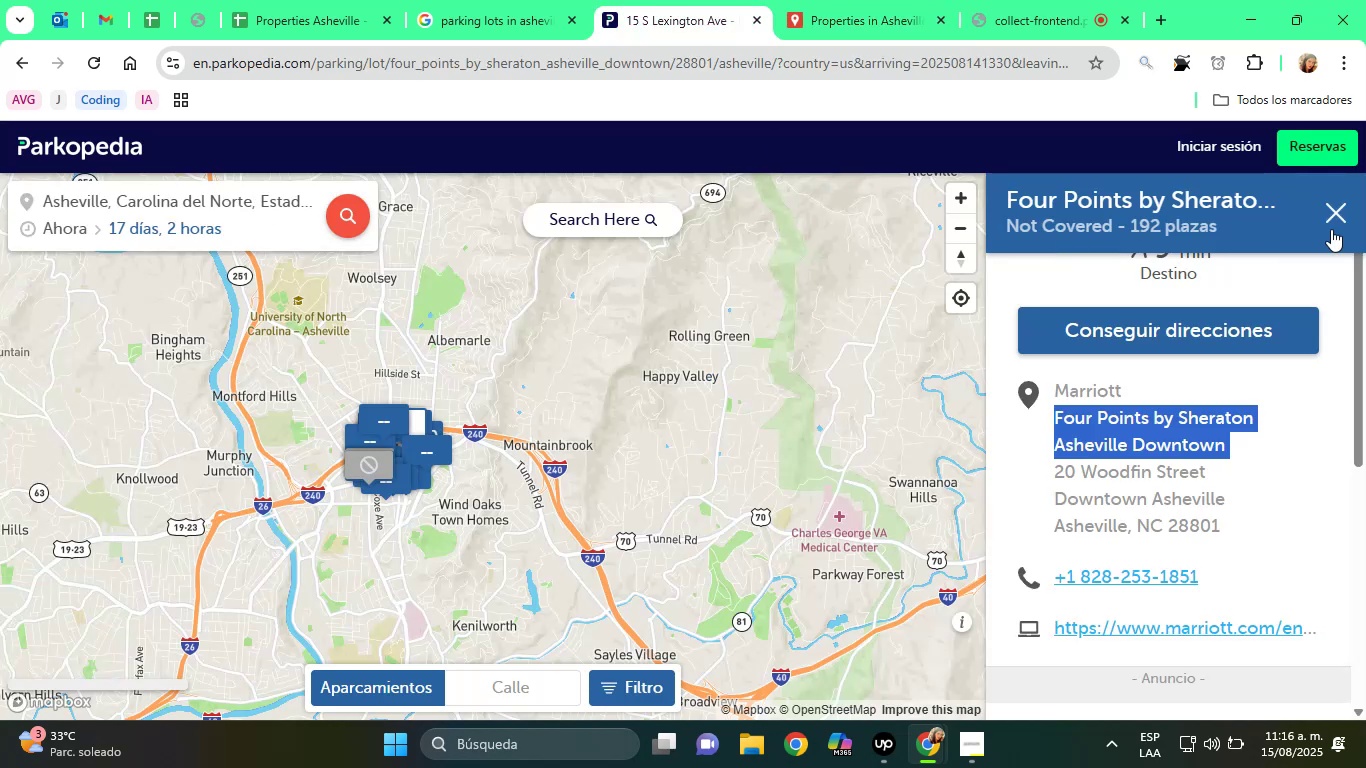 
left_click([1338, 216])
 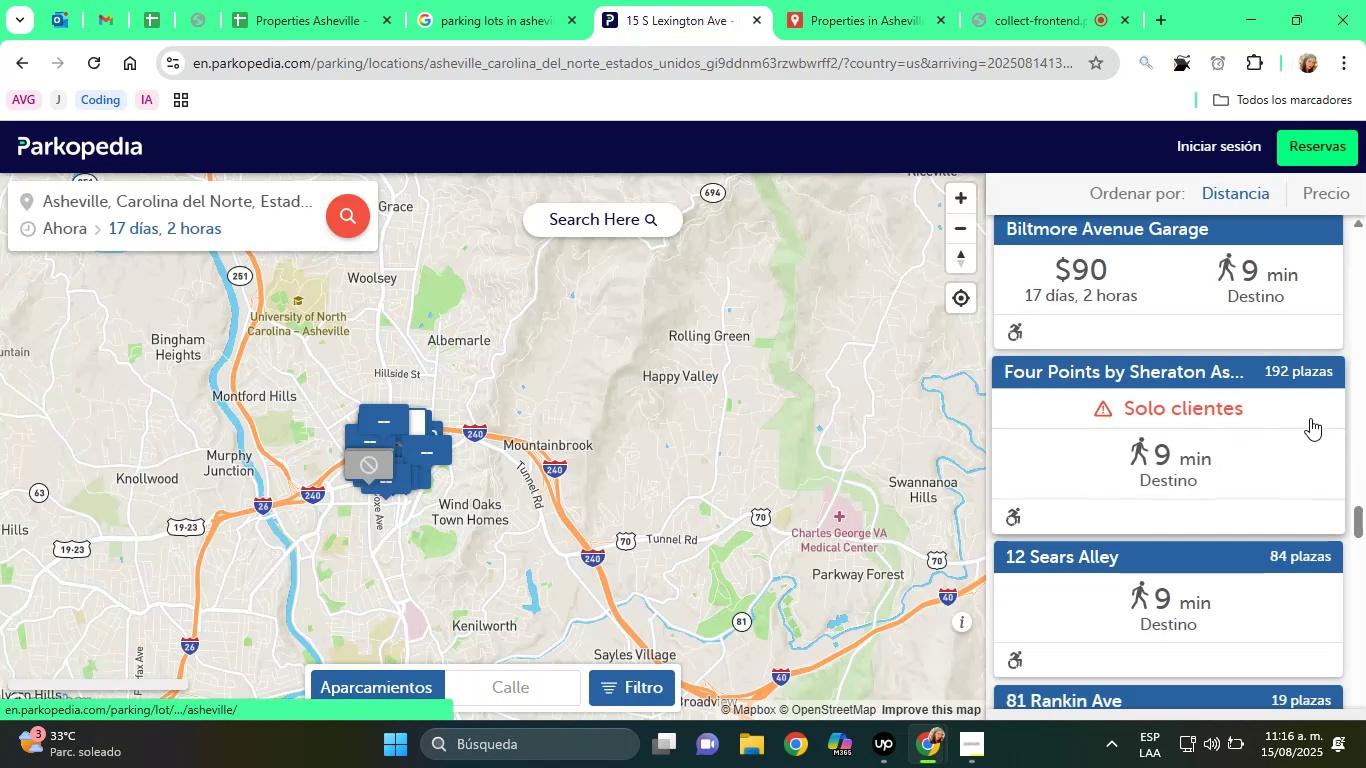 
scroll: coordinate [1231, 439], scroll_direction: down, amount: 1.0
 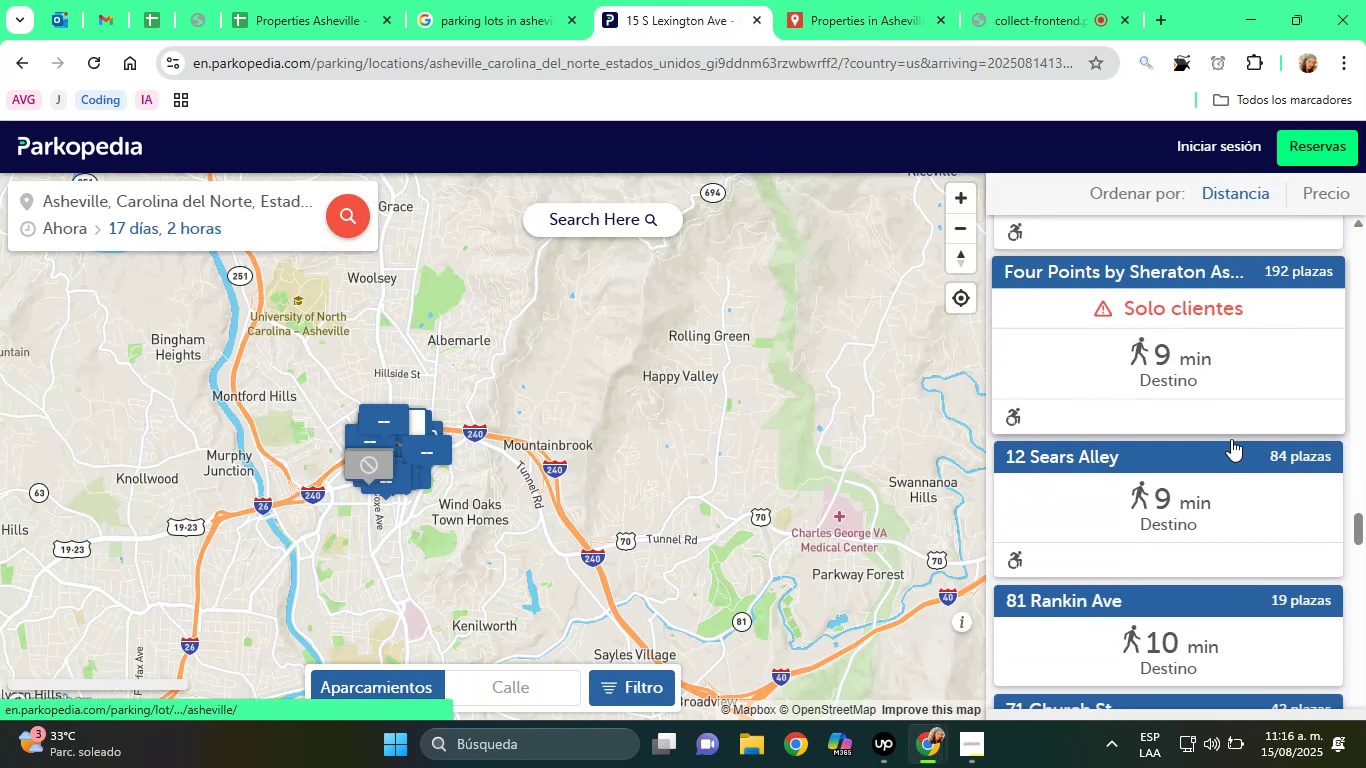 
scroll: coordinate [1202, 439], scroll_direction: up, amount: 2.0
 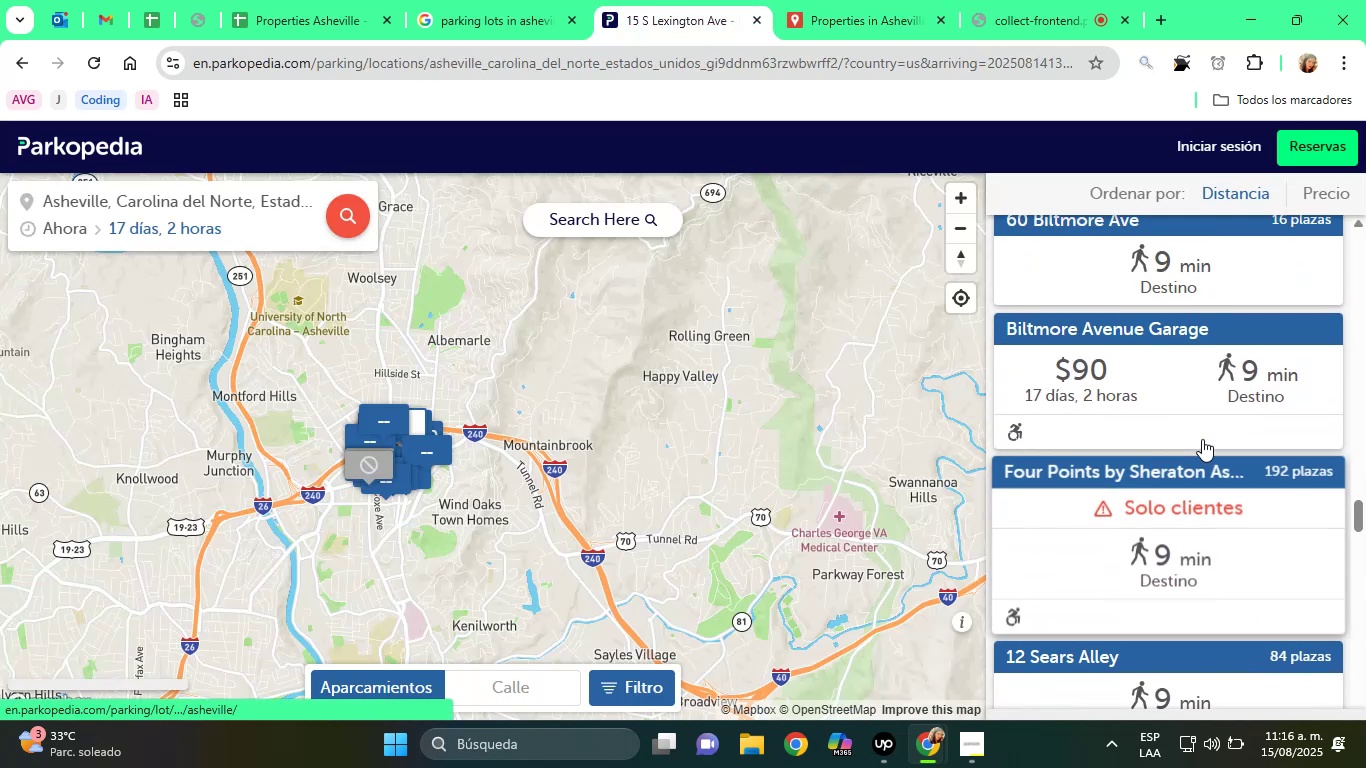 
scroll: coordinate [1111, 467], scroll_direction: down, amount: 3.0
 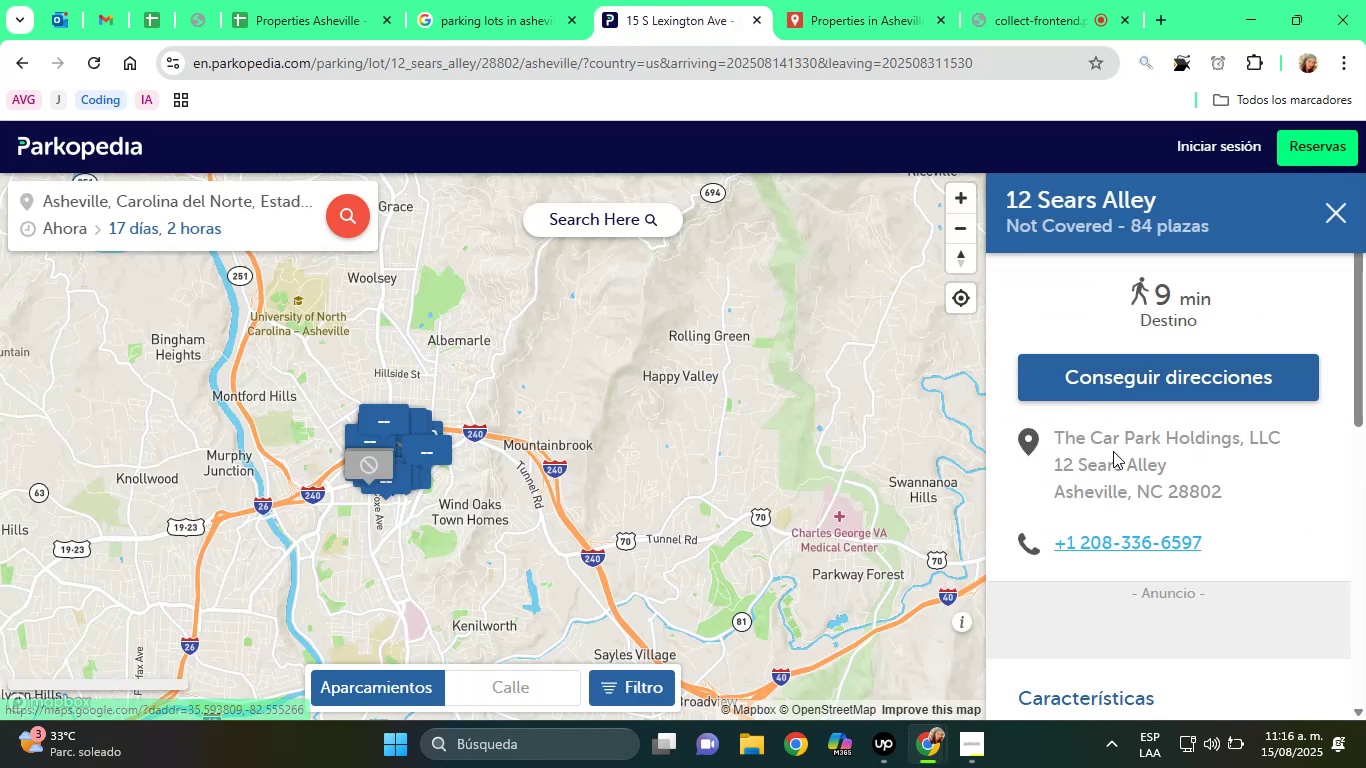 
left_click_drag(start_coordinate=[1052, 462], to_coordinate=[1317, 491])
 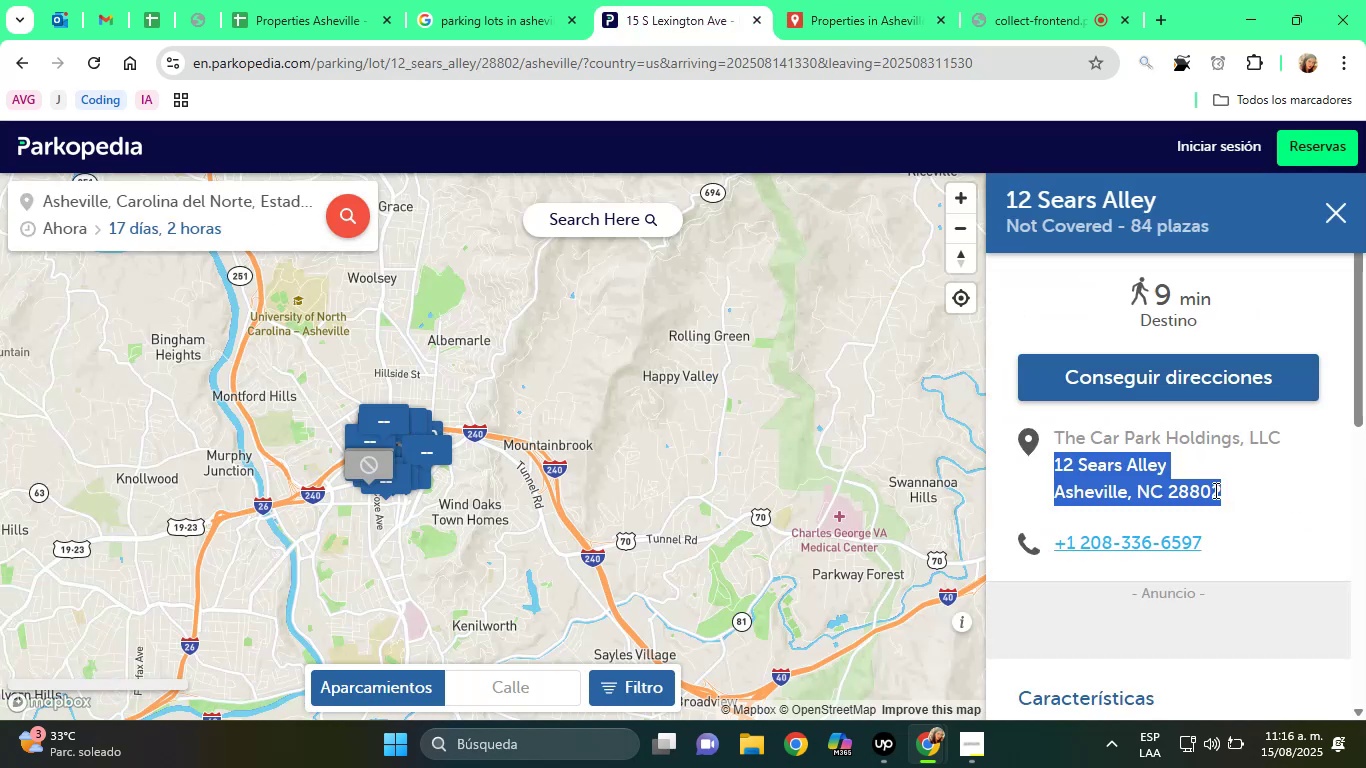 
right_click([1214, 490])
 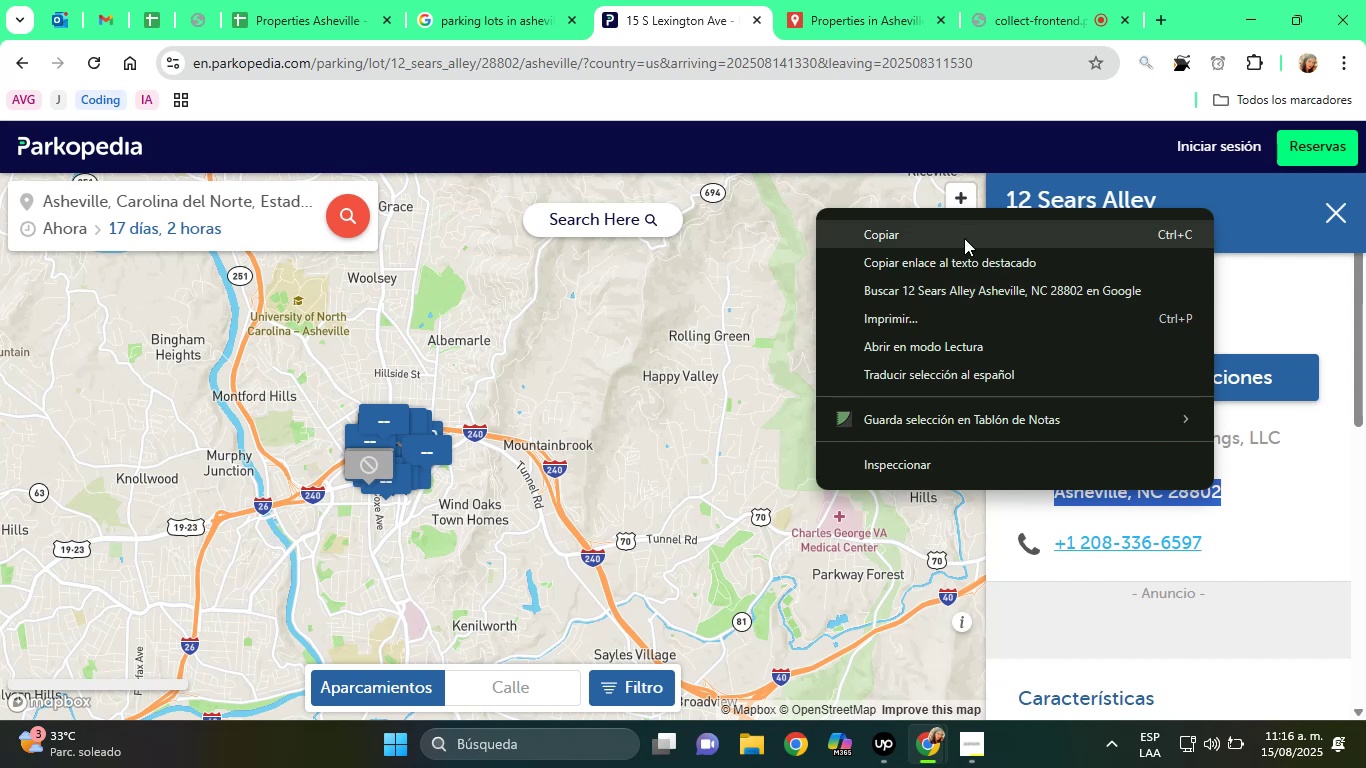 
left_click([946, 233])
 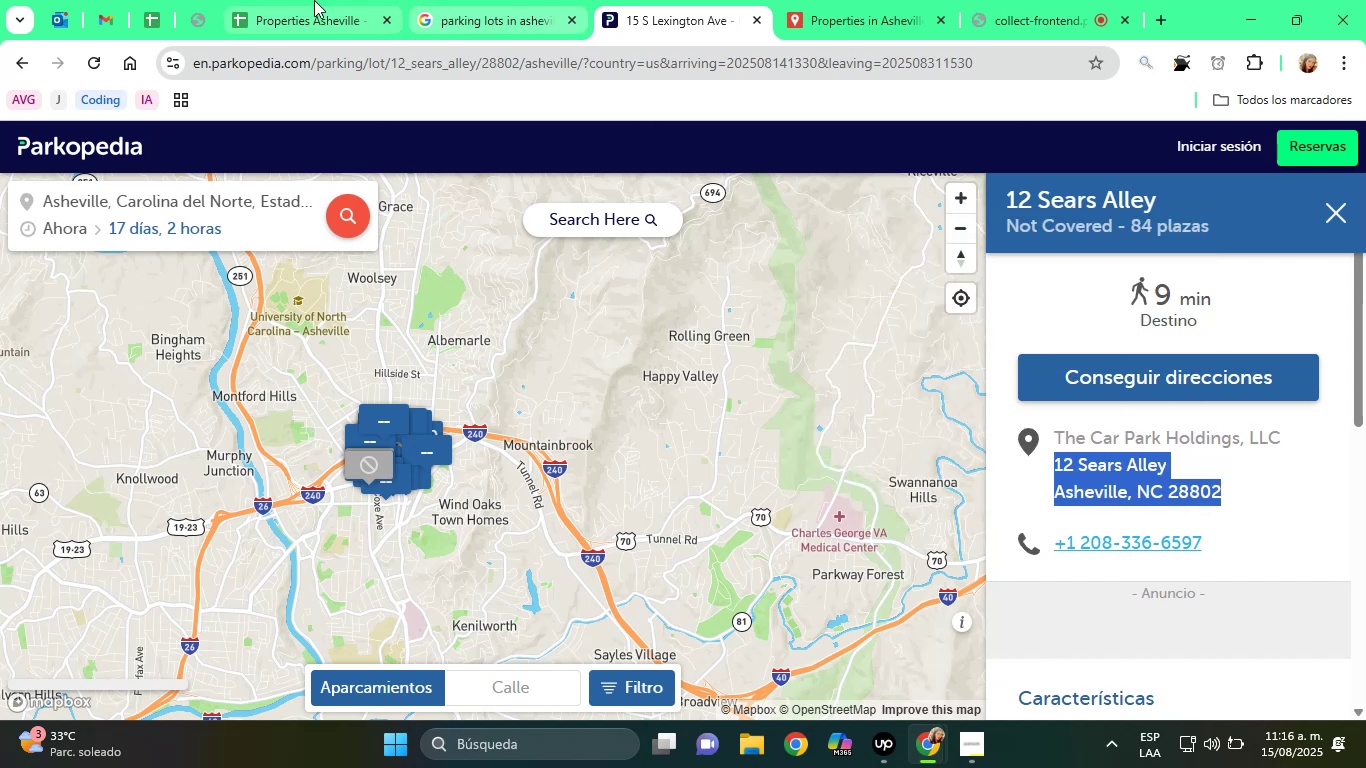 
left_click([314, 0])
 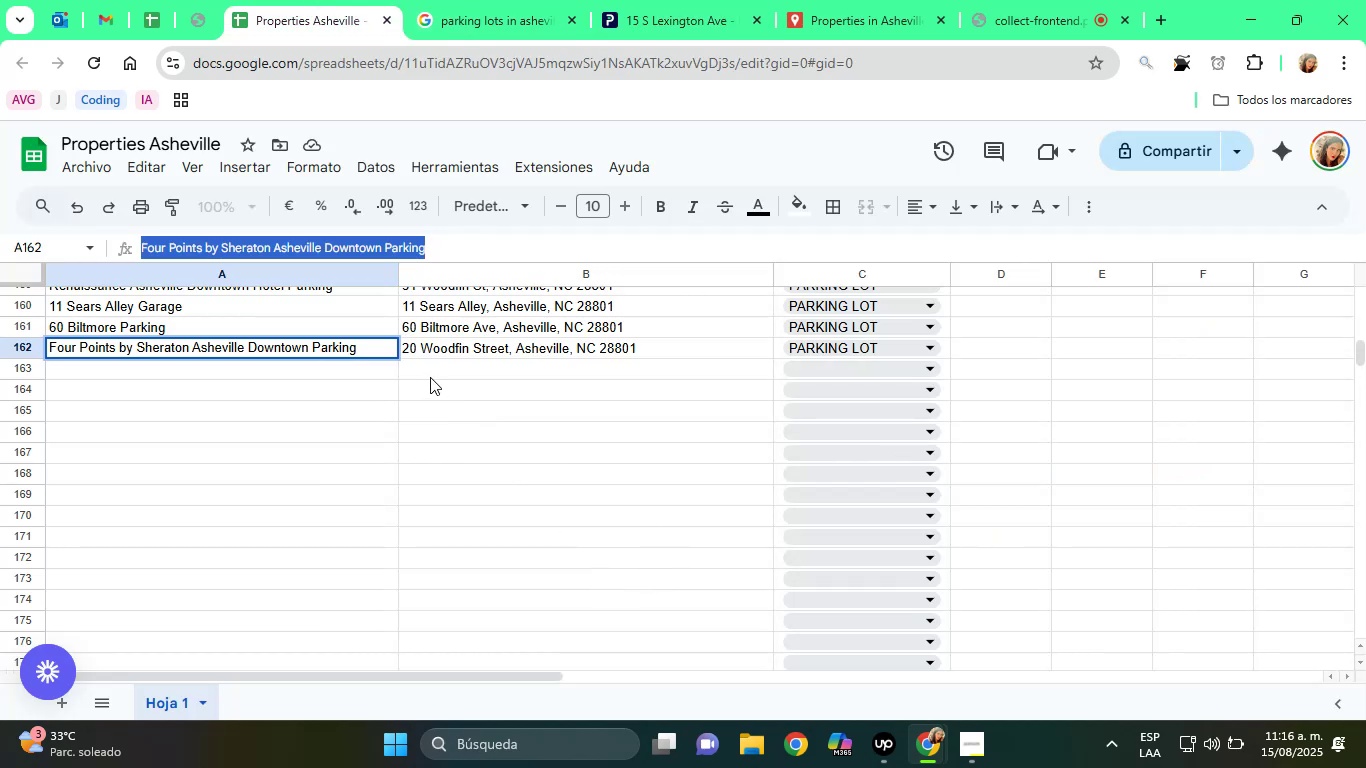 
left_click([417, 370])
 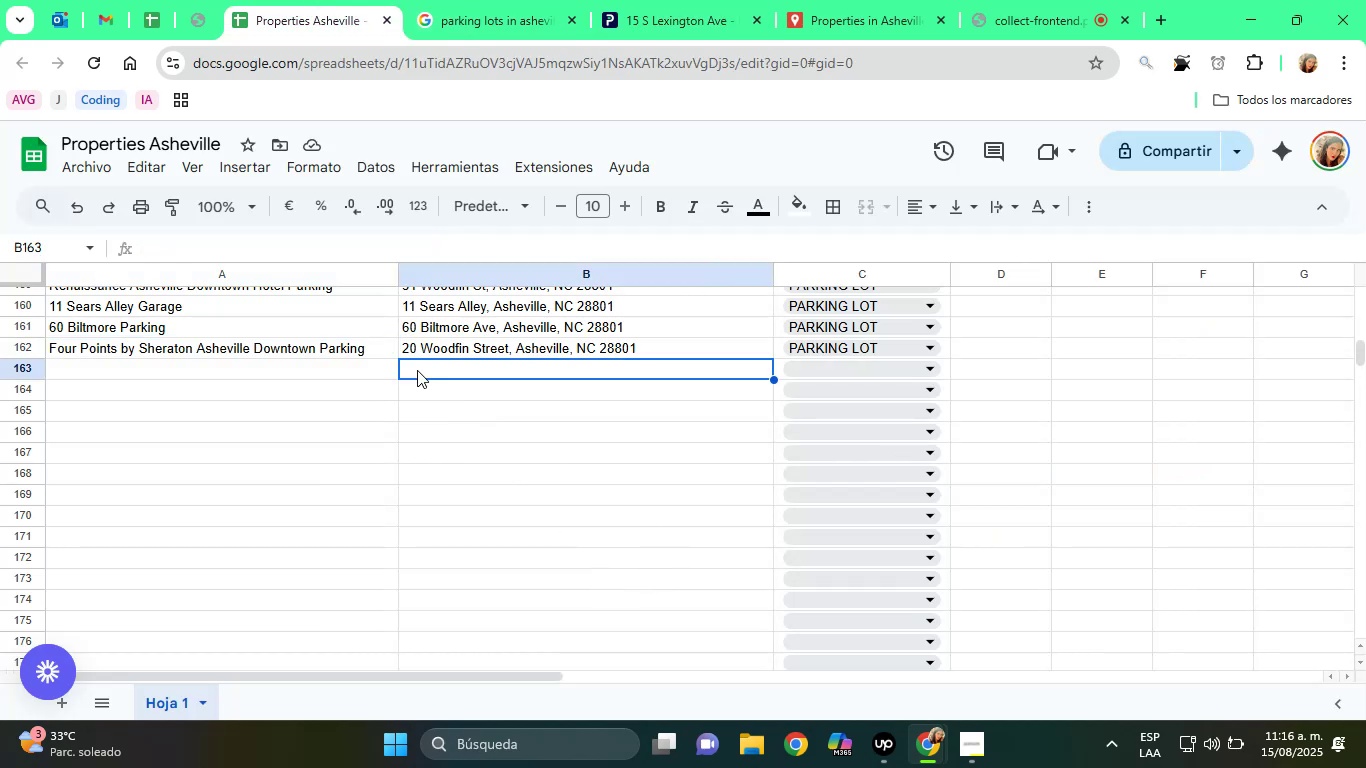 
right_click([417, 370])
 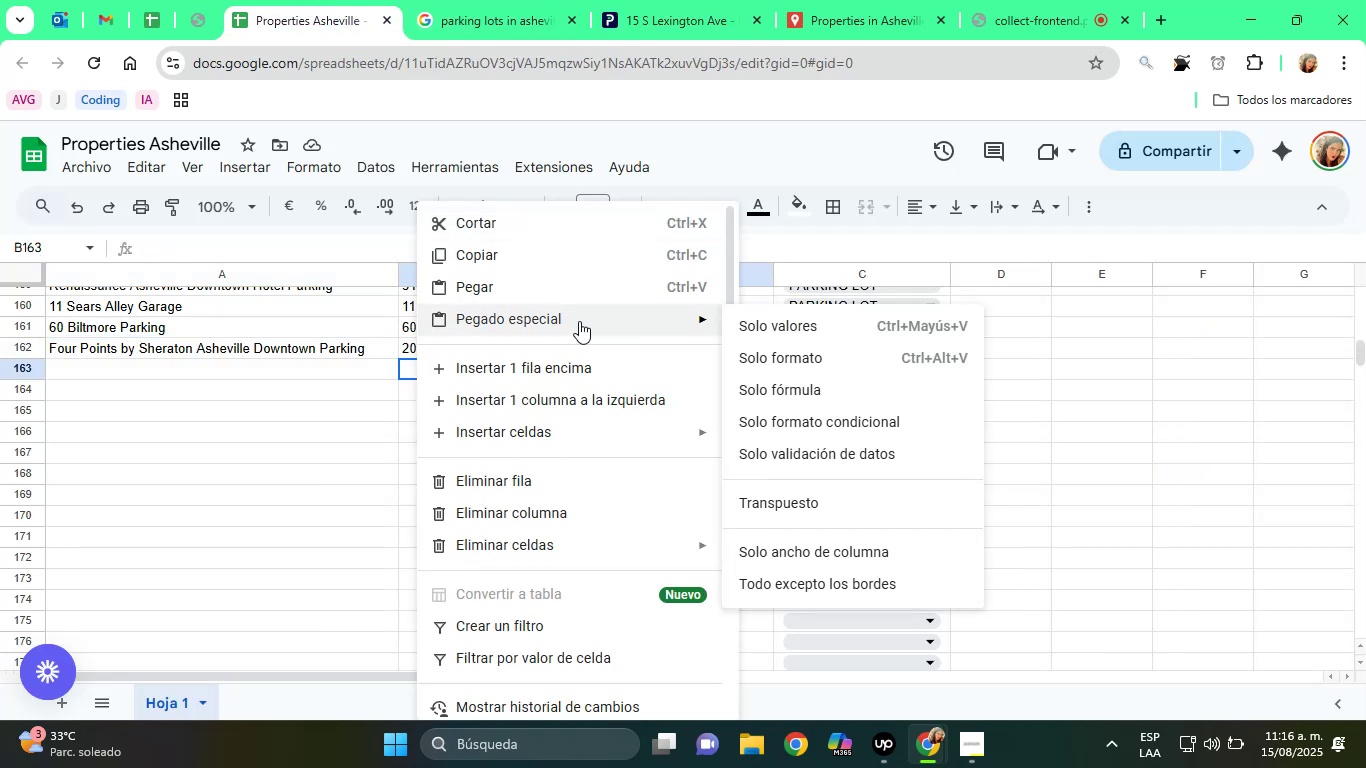 
left_click([803, 334])
 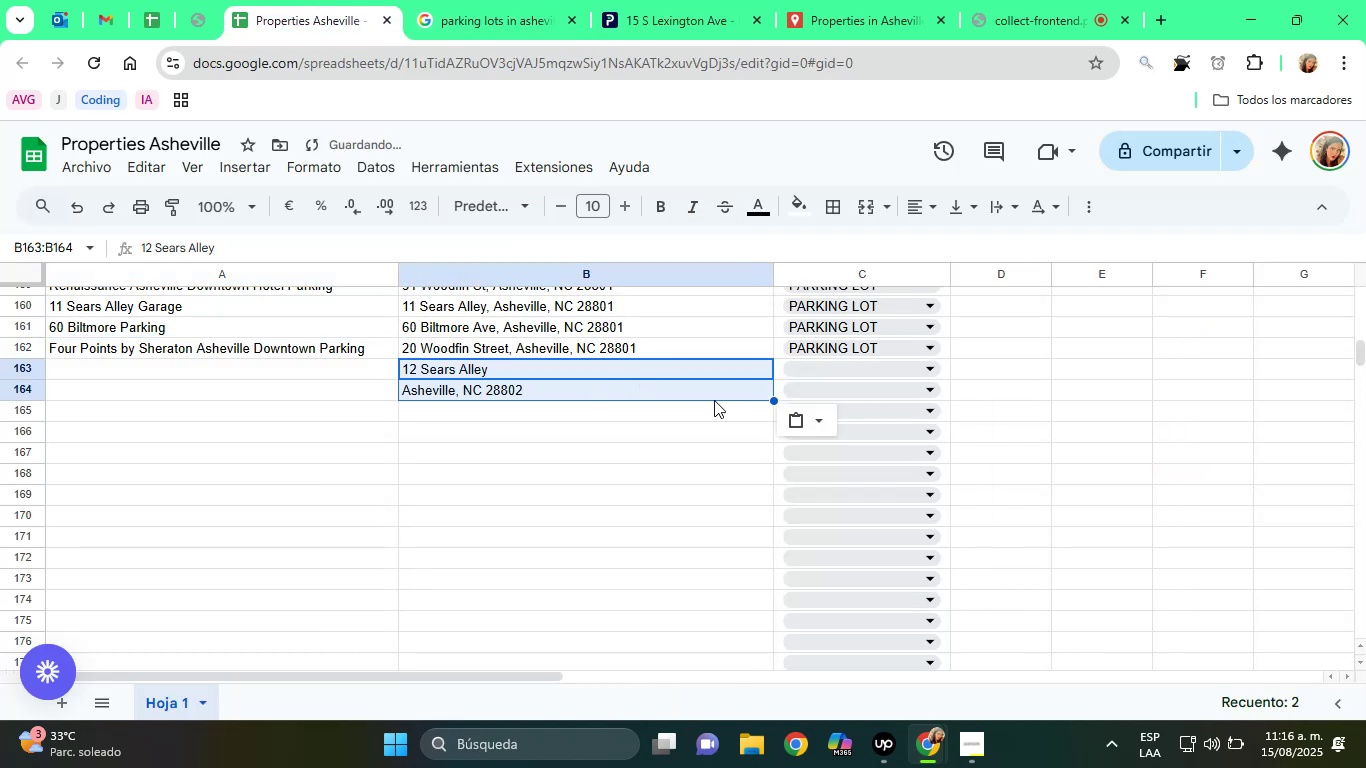 
left_click([803, 421])
 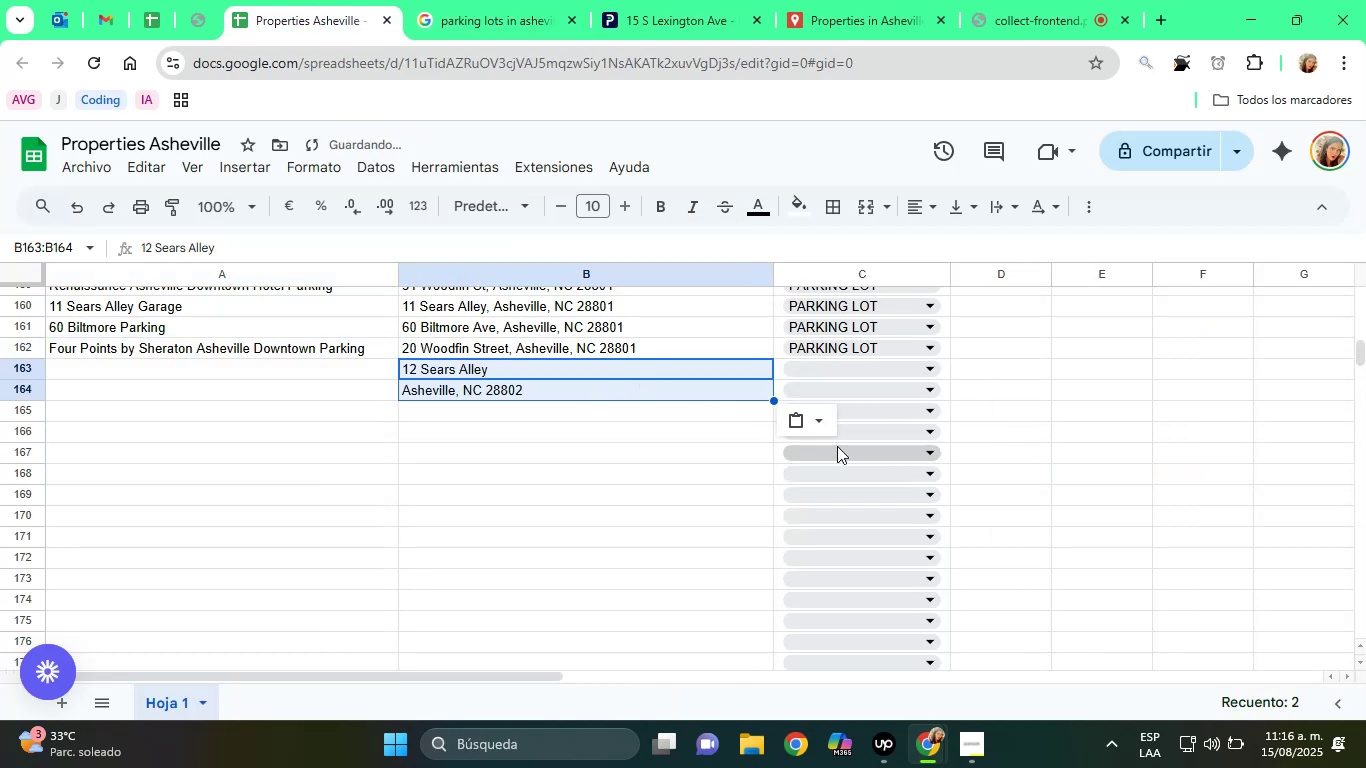 
left_click([523, 389])
 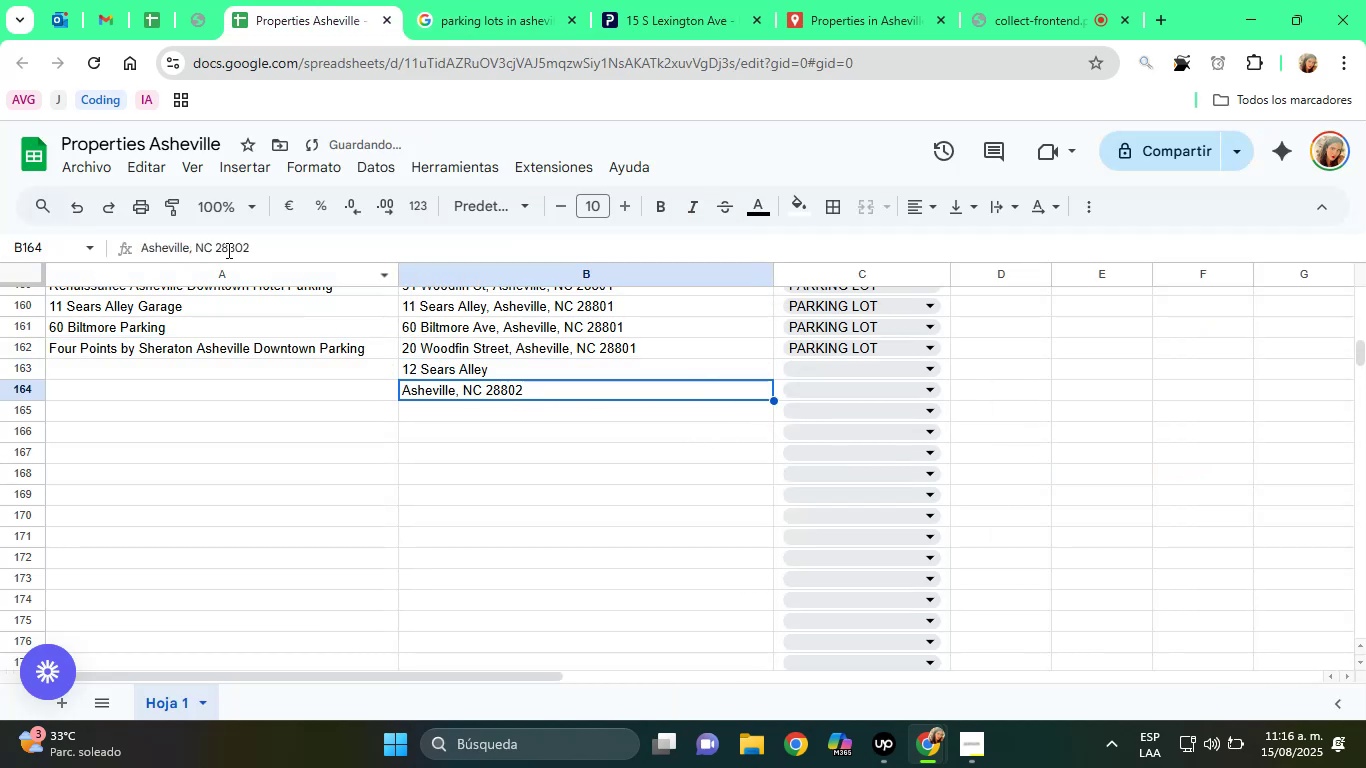 
double_click([218, 245])
 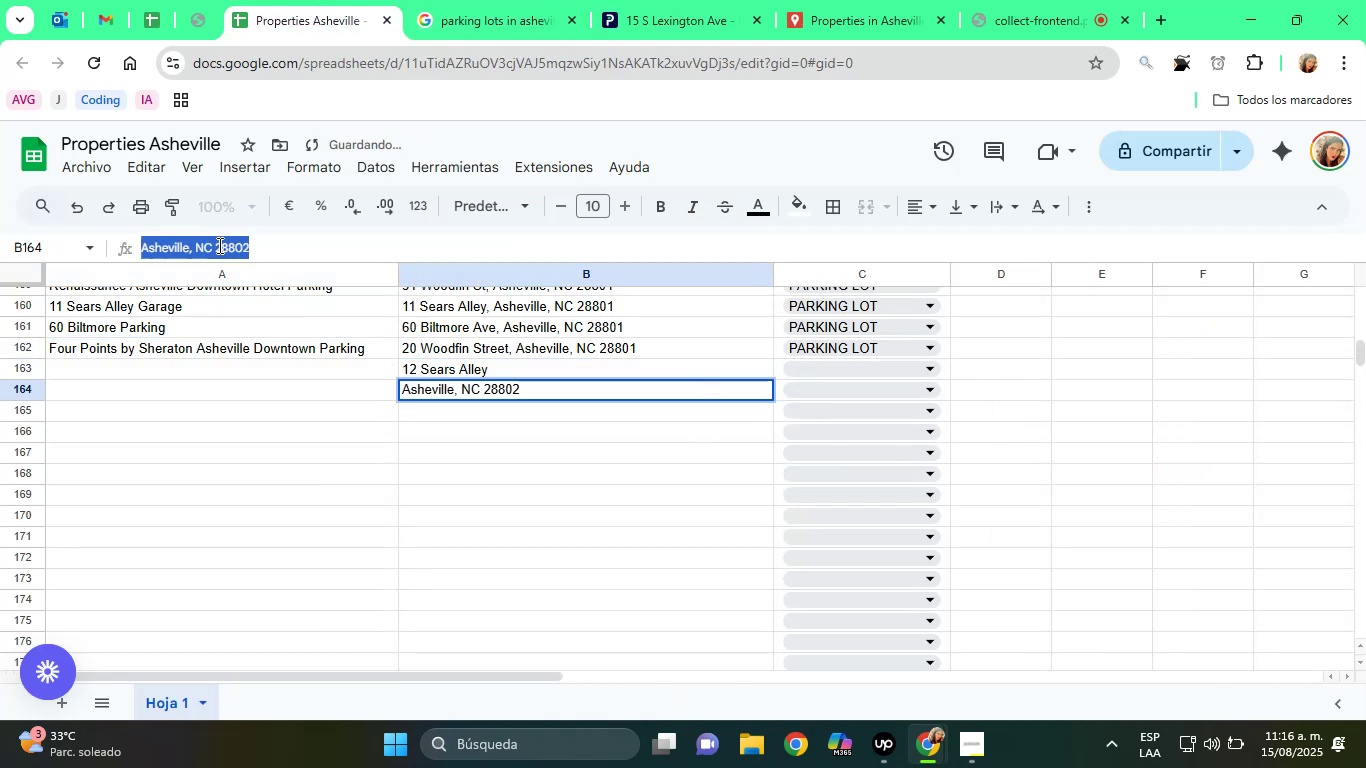 
triple_click([218, 245])
 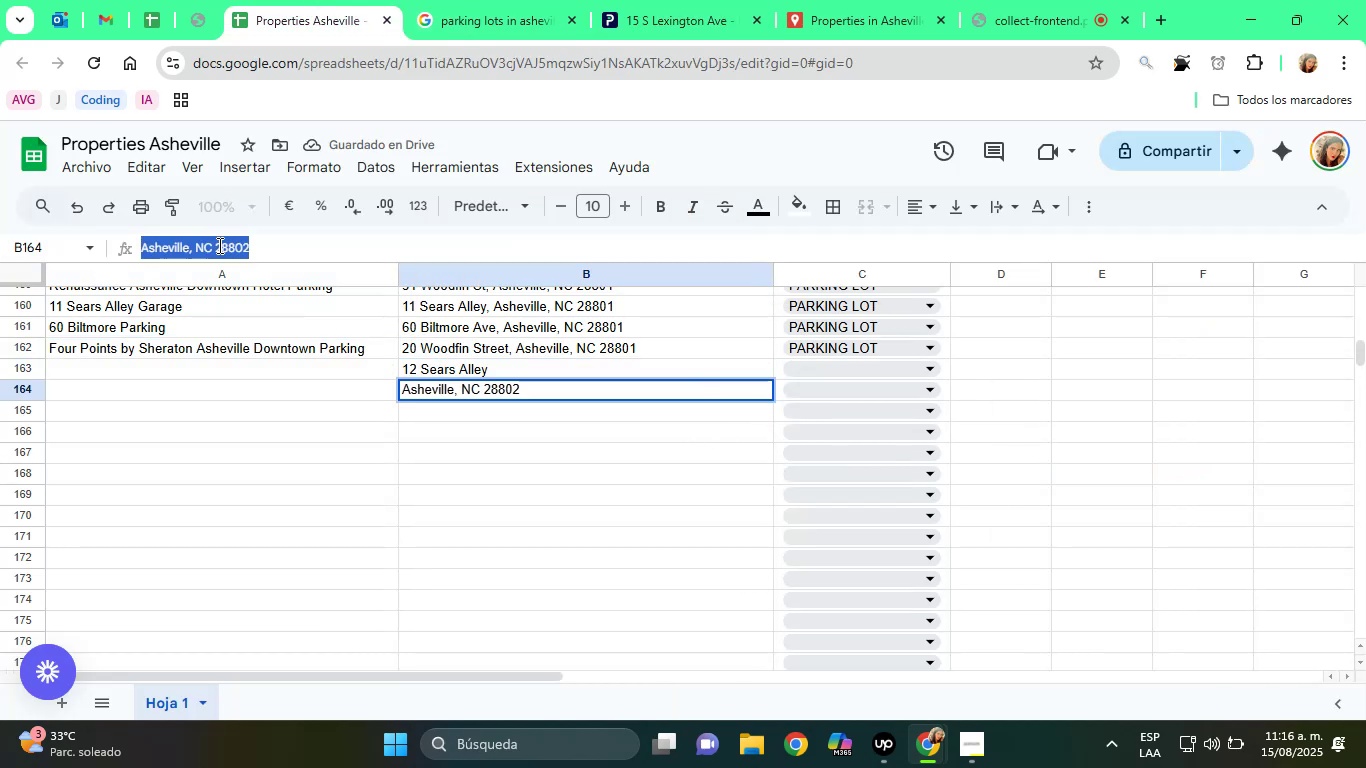 
right_click([218, 245])
 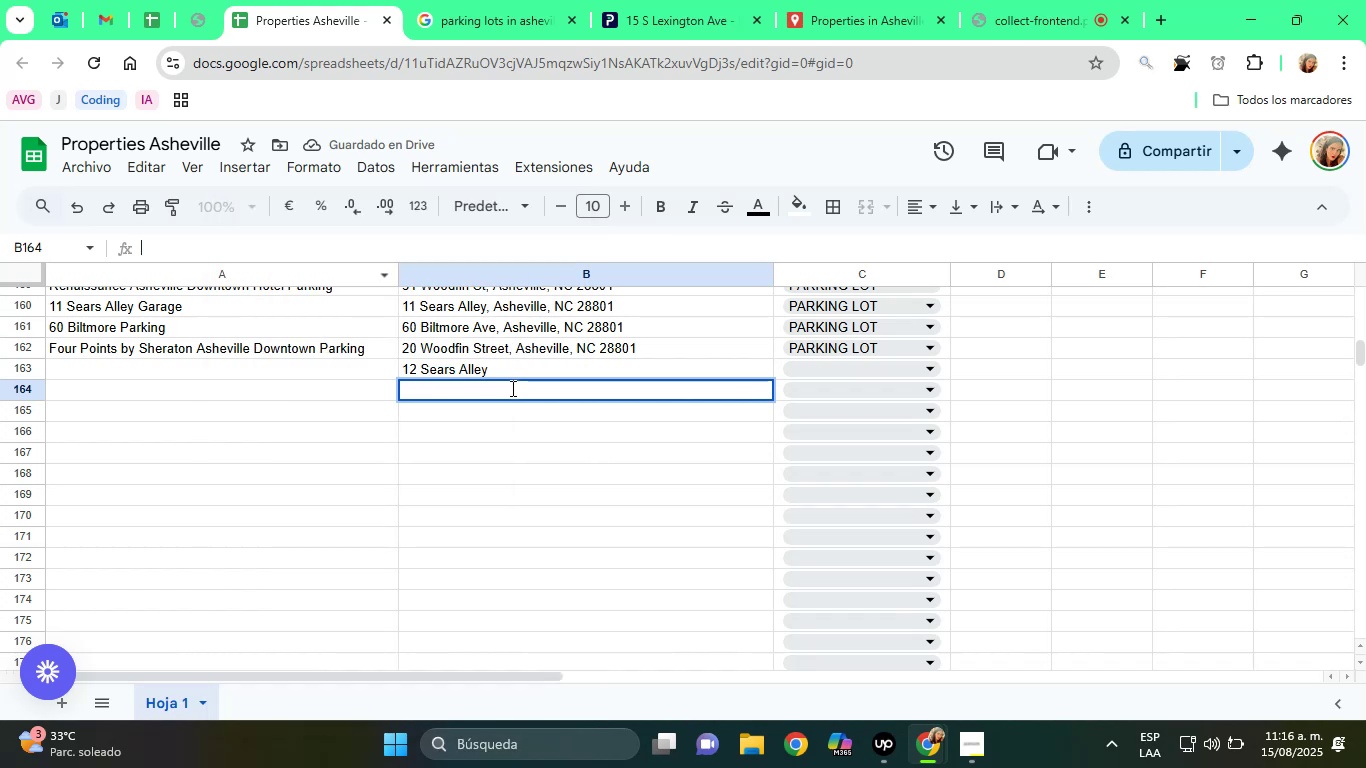 
left_click([513, 371])
 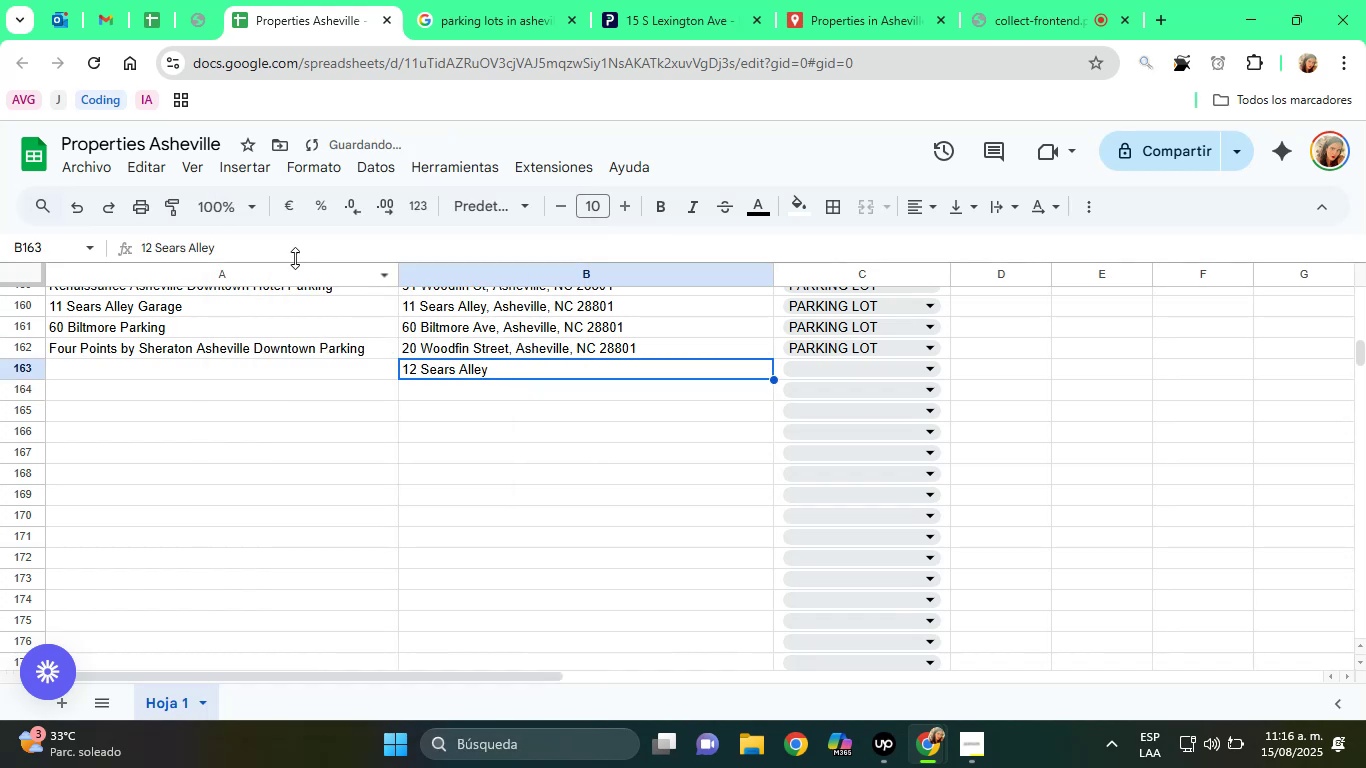 
left_click([270, 247])
 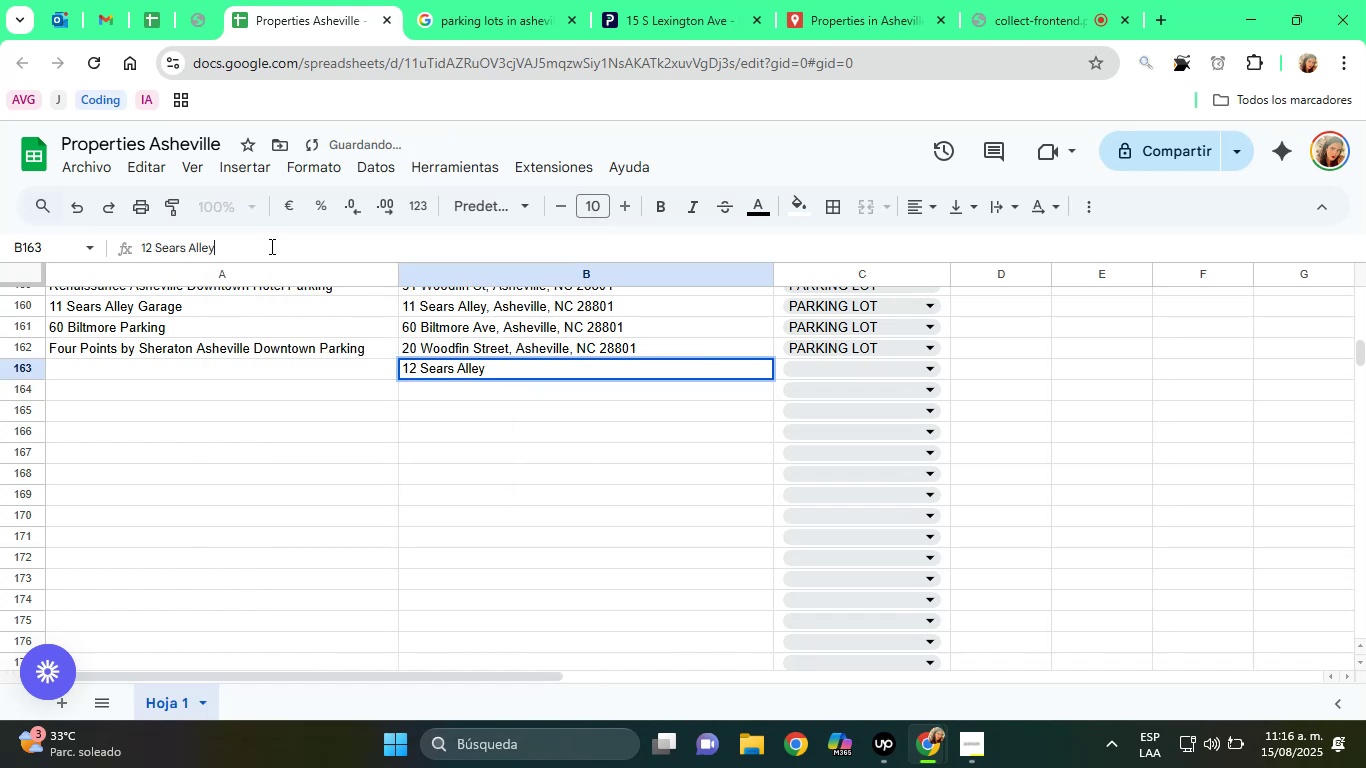 
key(Comma)
 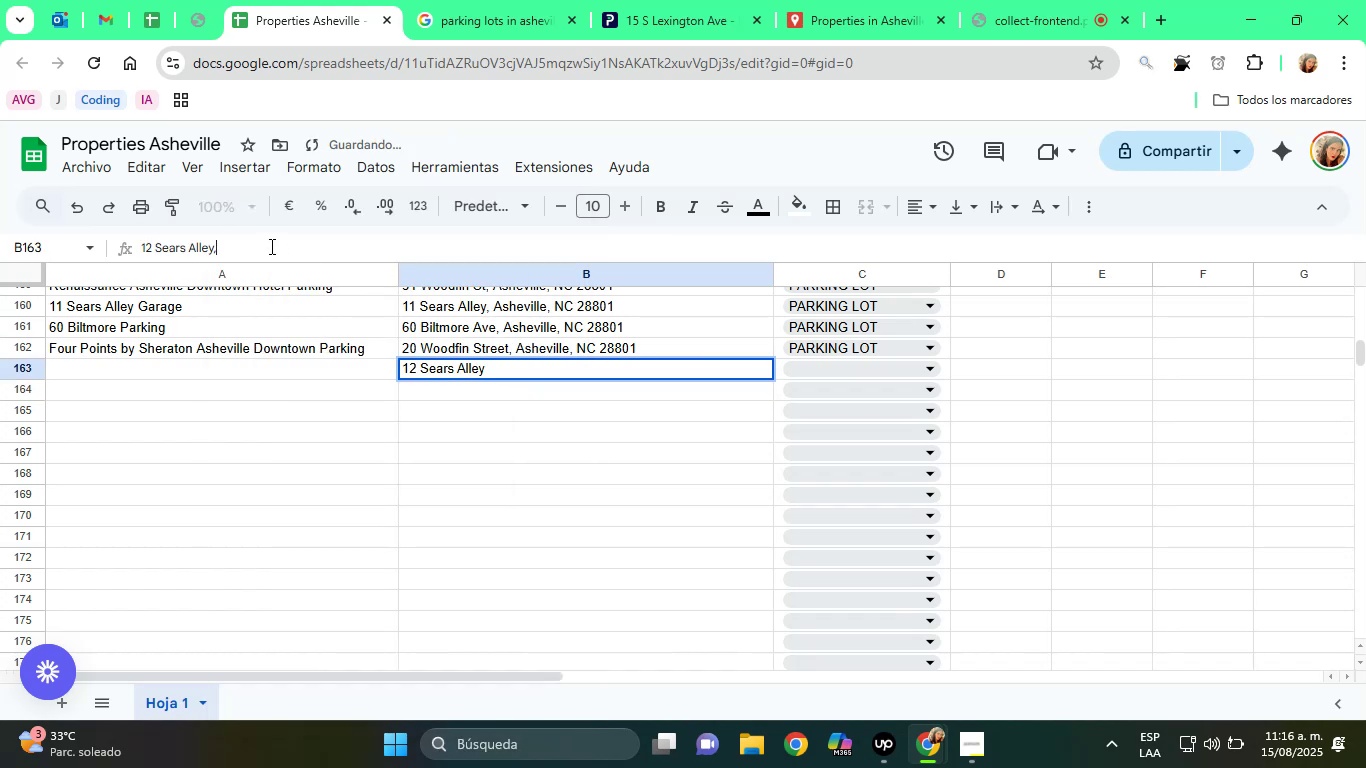 
key(Space)
 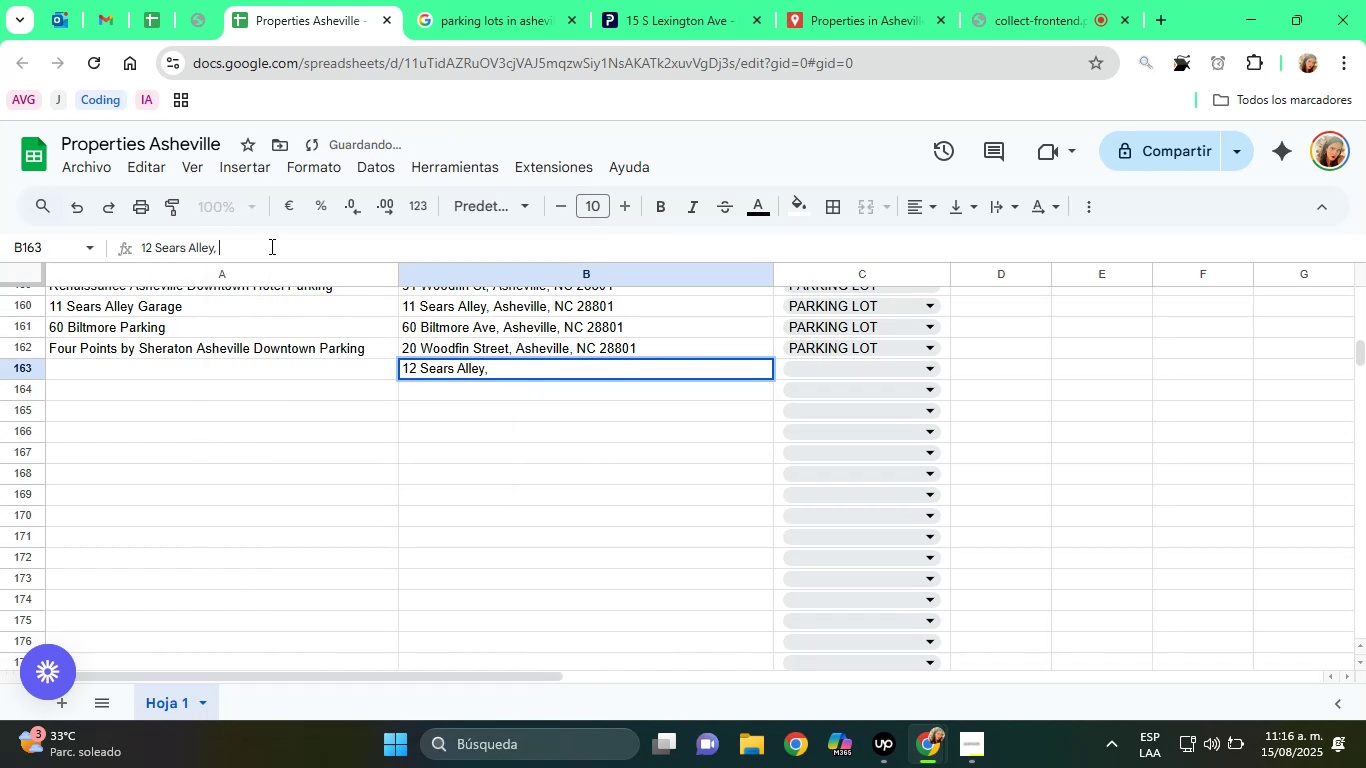 
key(Control+ControlLeft)
 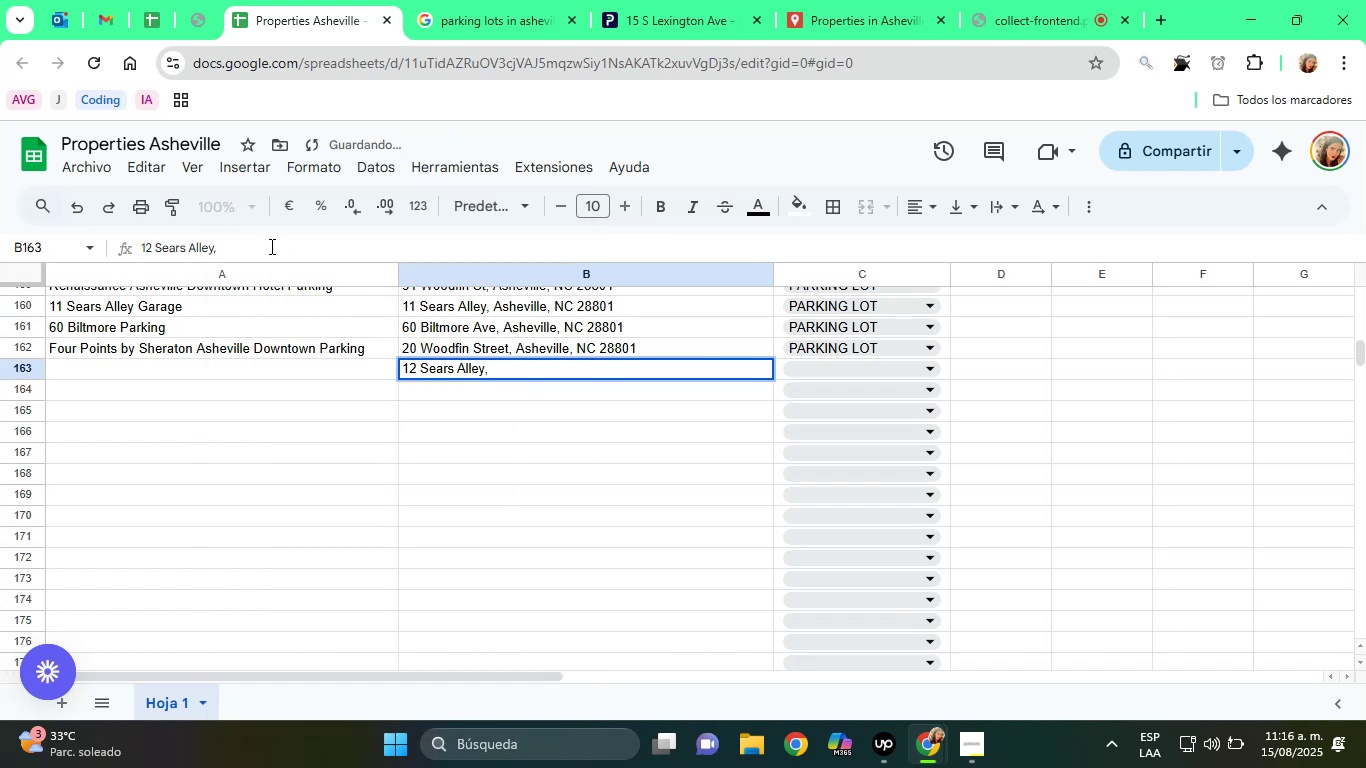 
key(Control+V)
 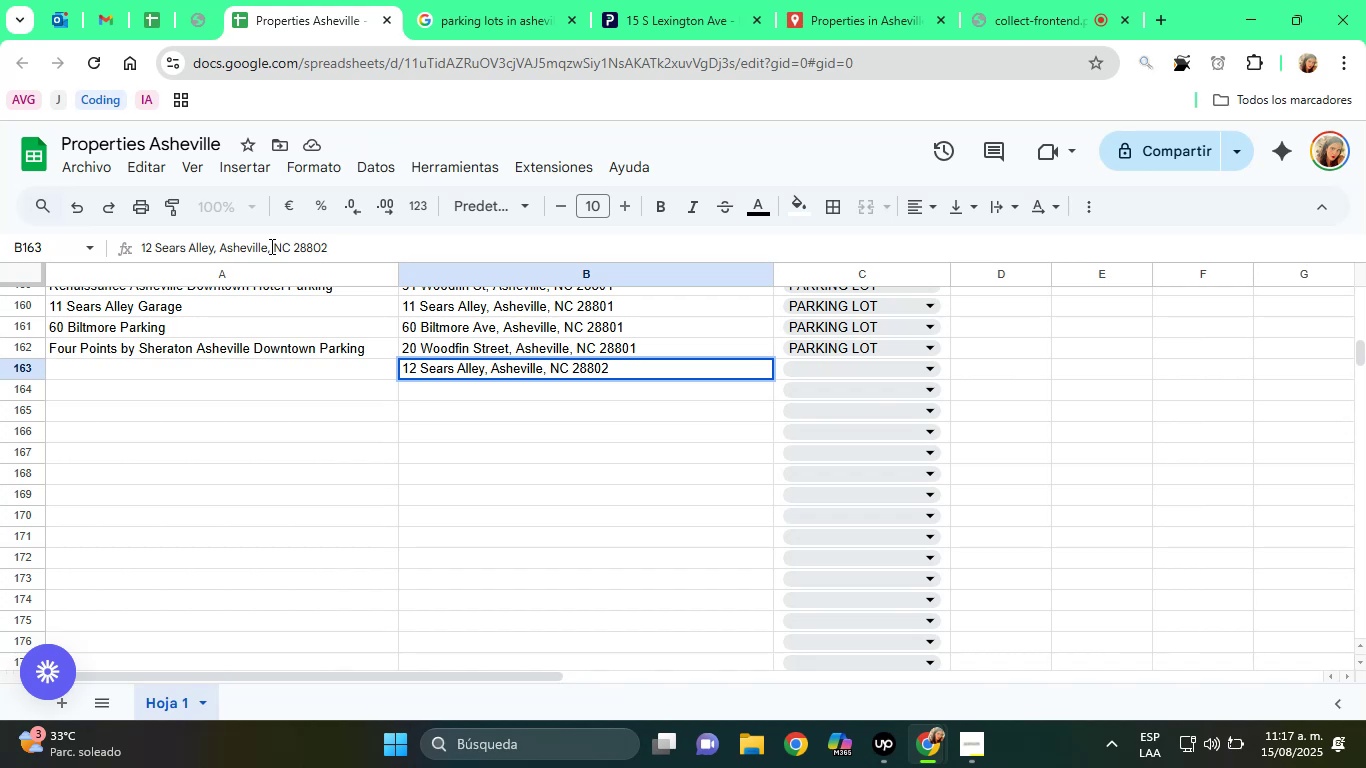 
wait(17.53)
 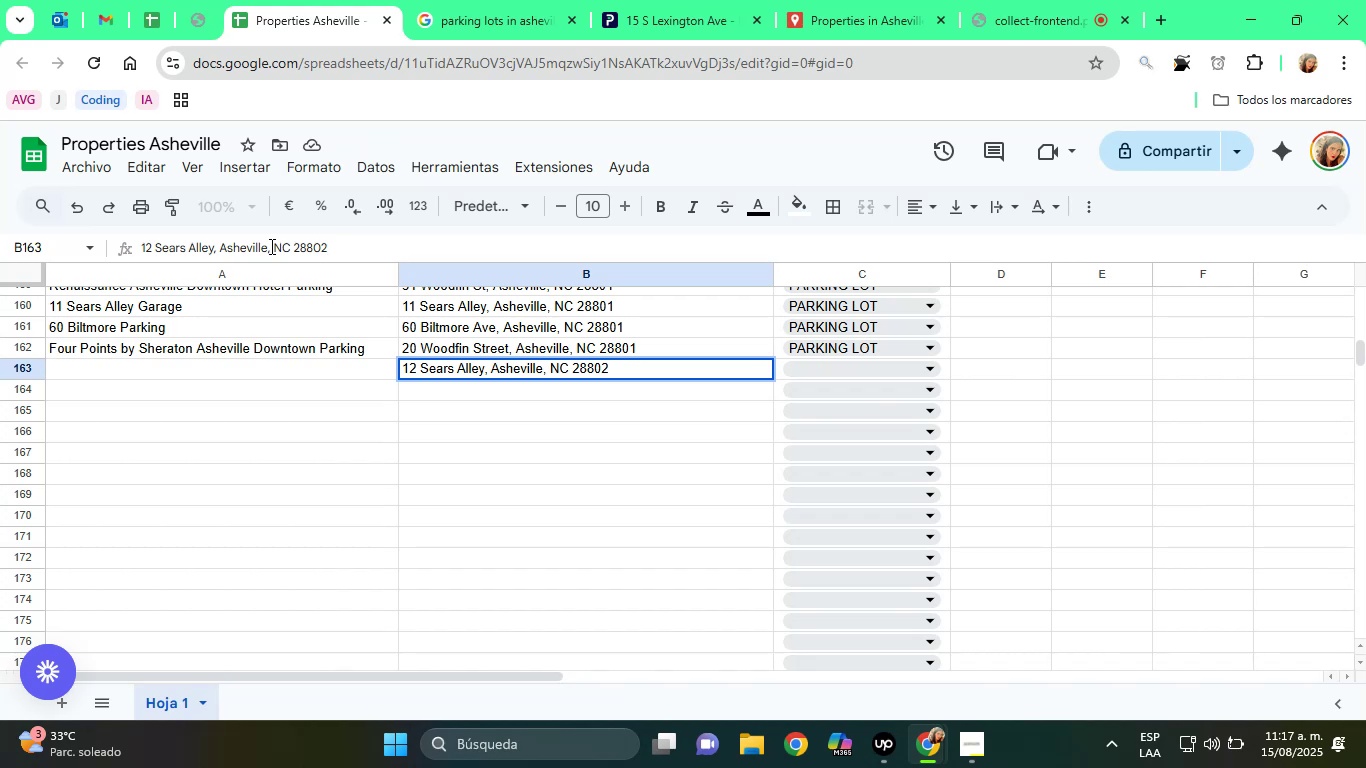 
left_click([873, 368])
 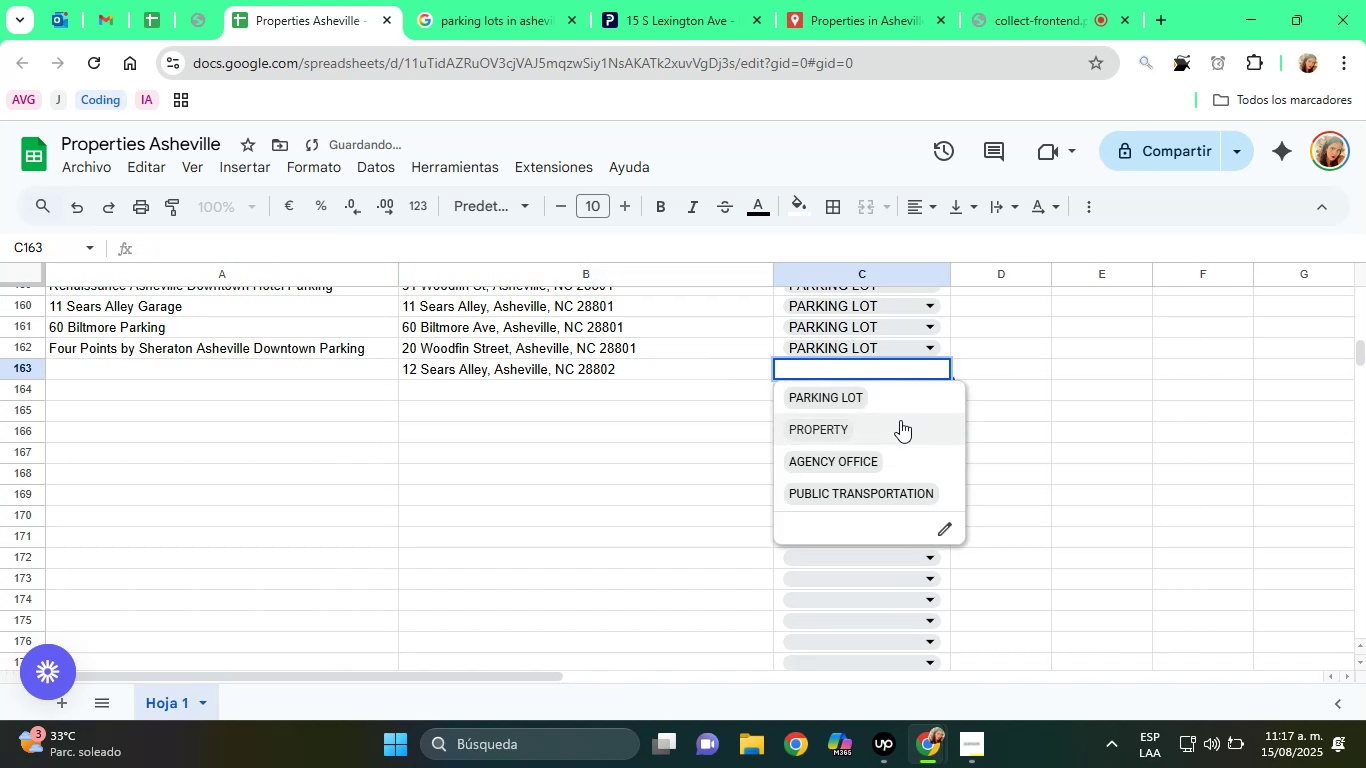 
left_click([883, 403])
 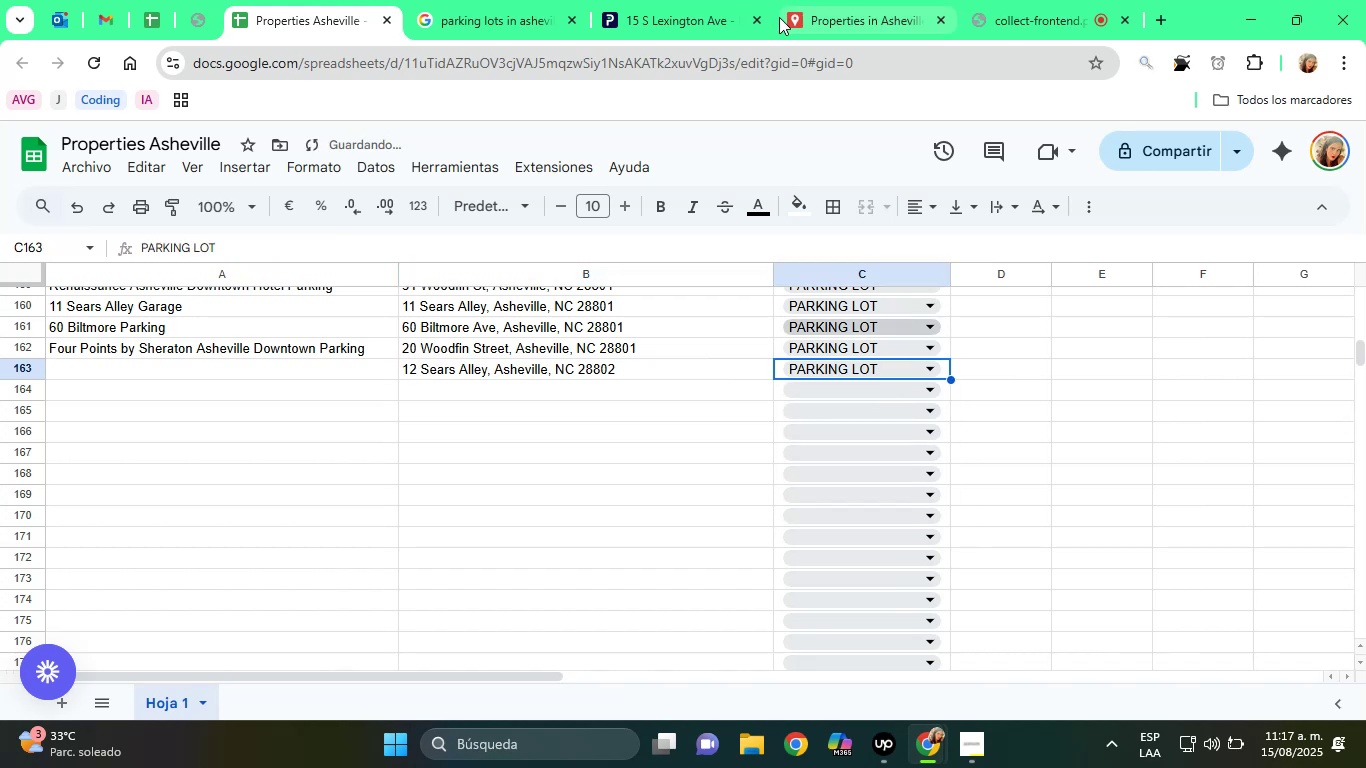 
left_click([829, 0])
 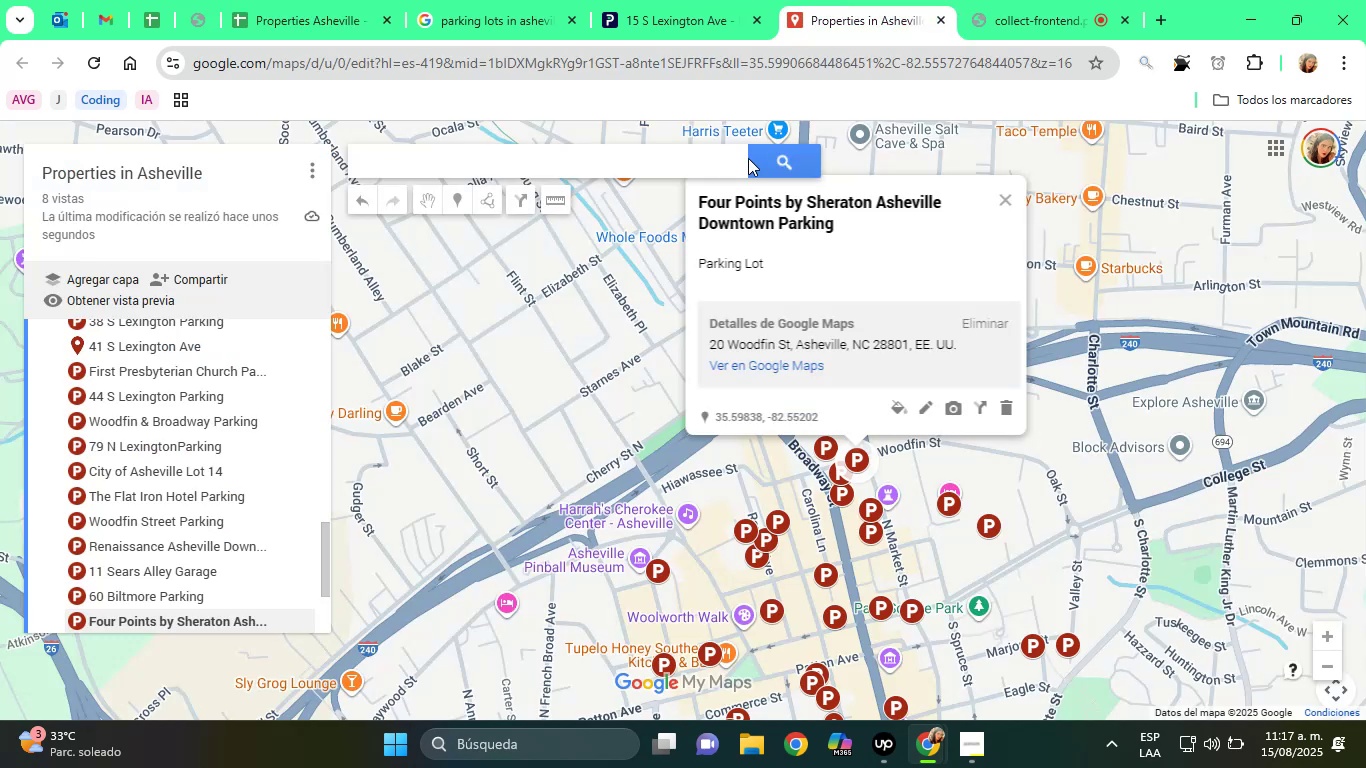 
left_click([689, 0])
 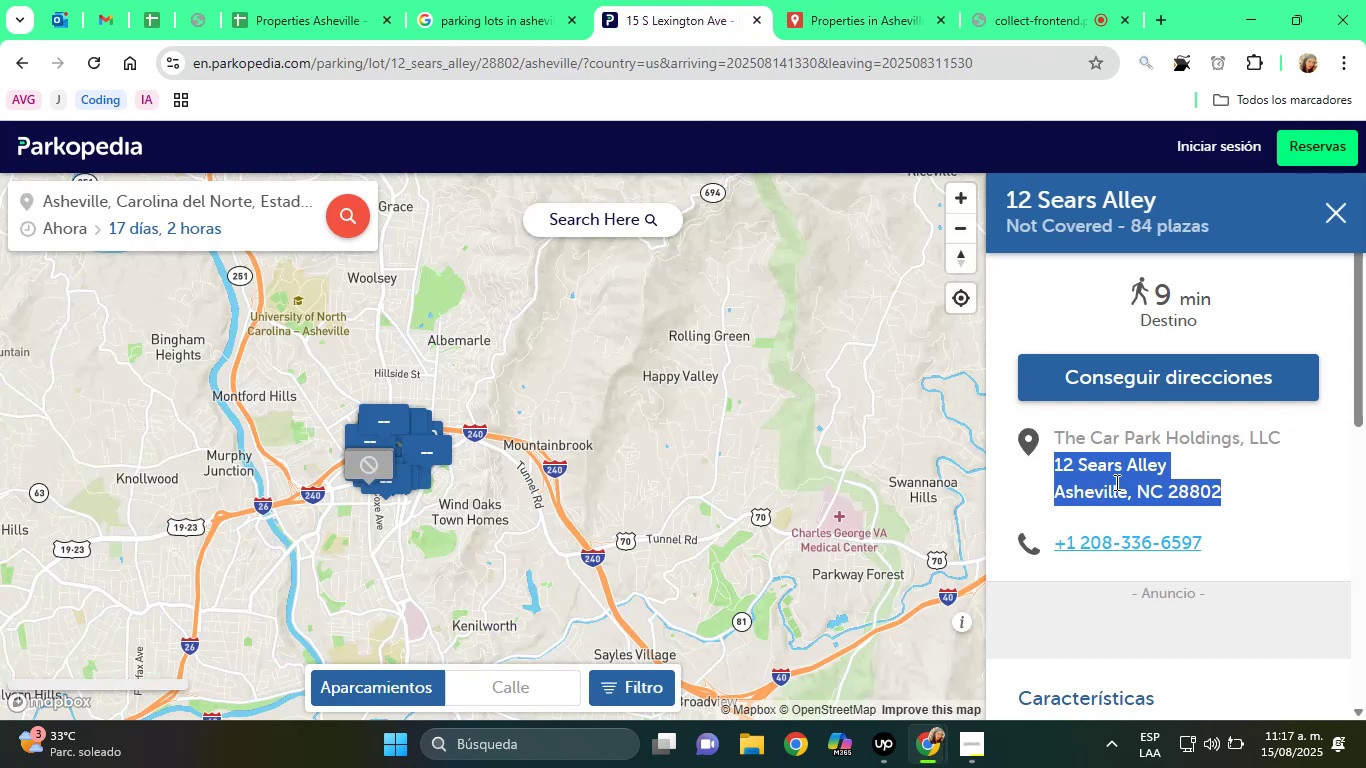 
left_click([330, 0])
 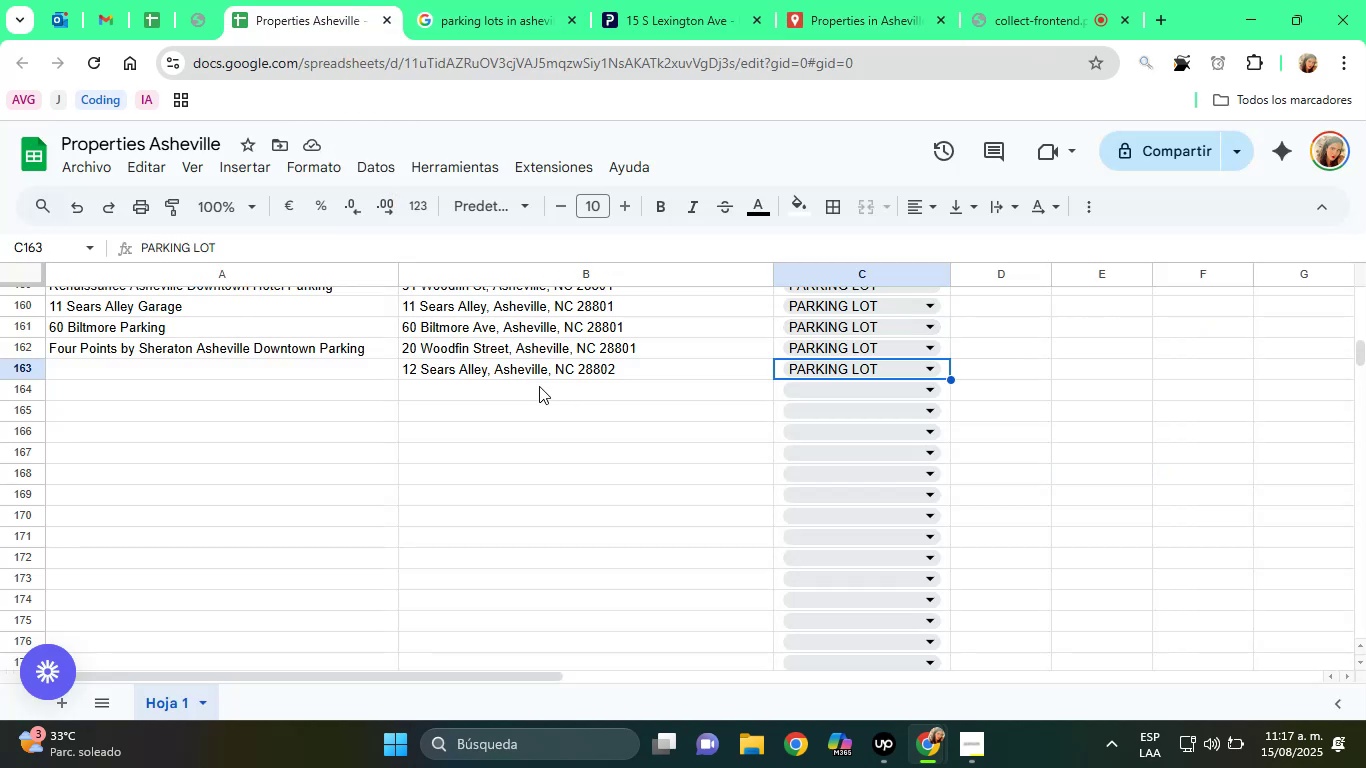 
left_click([477, 362])
 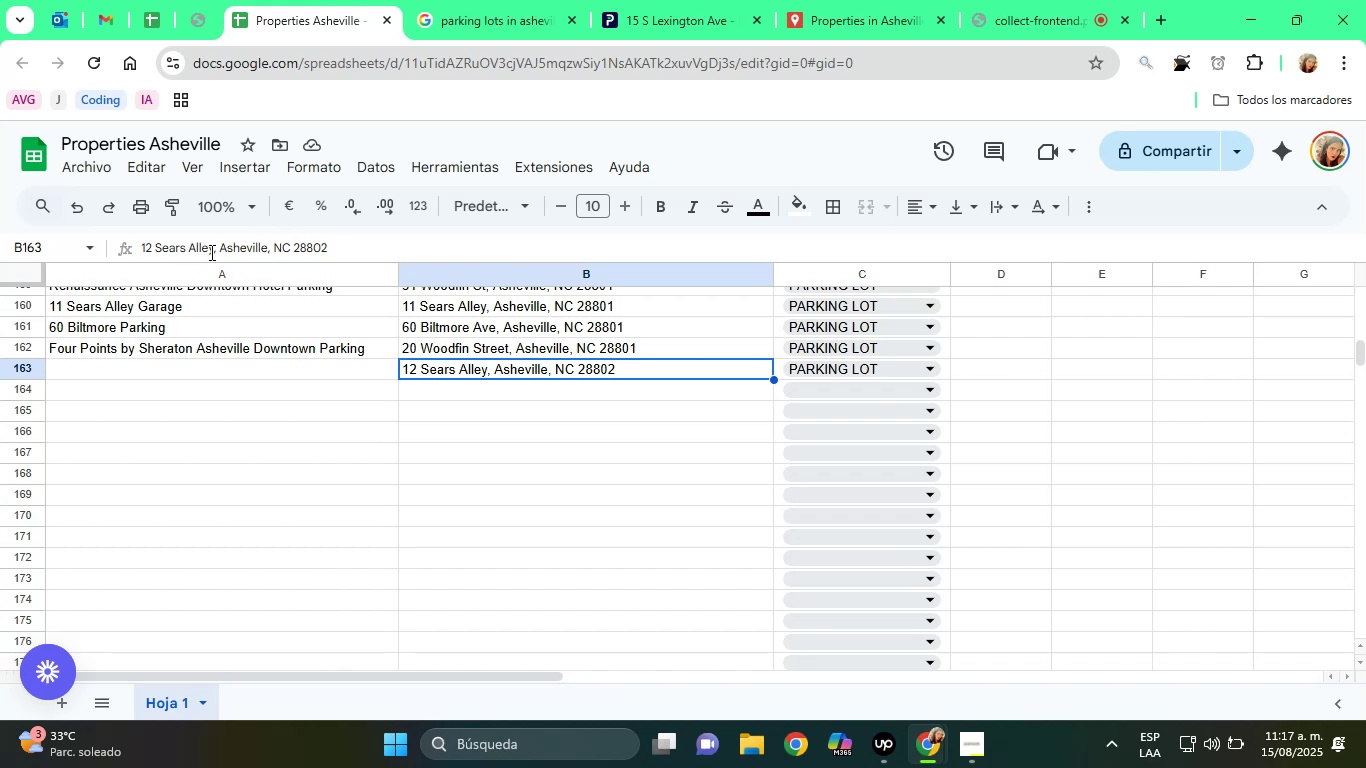 
left_click([208, 251])
 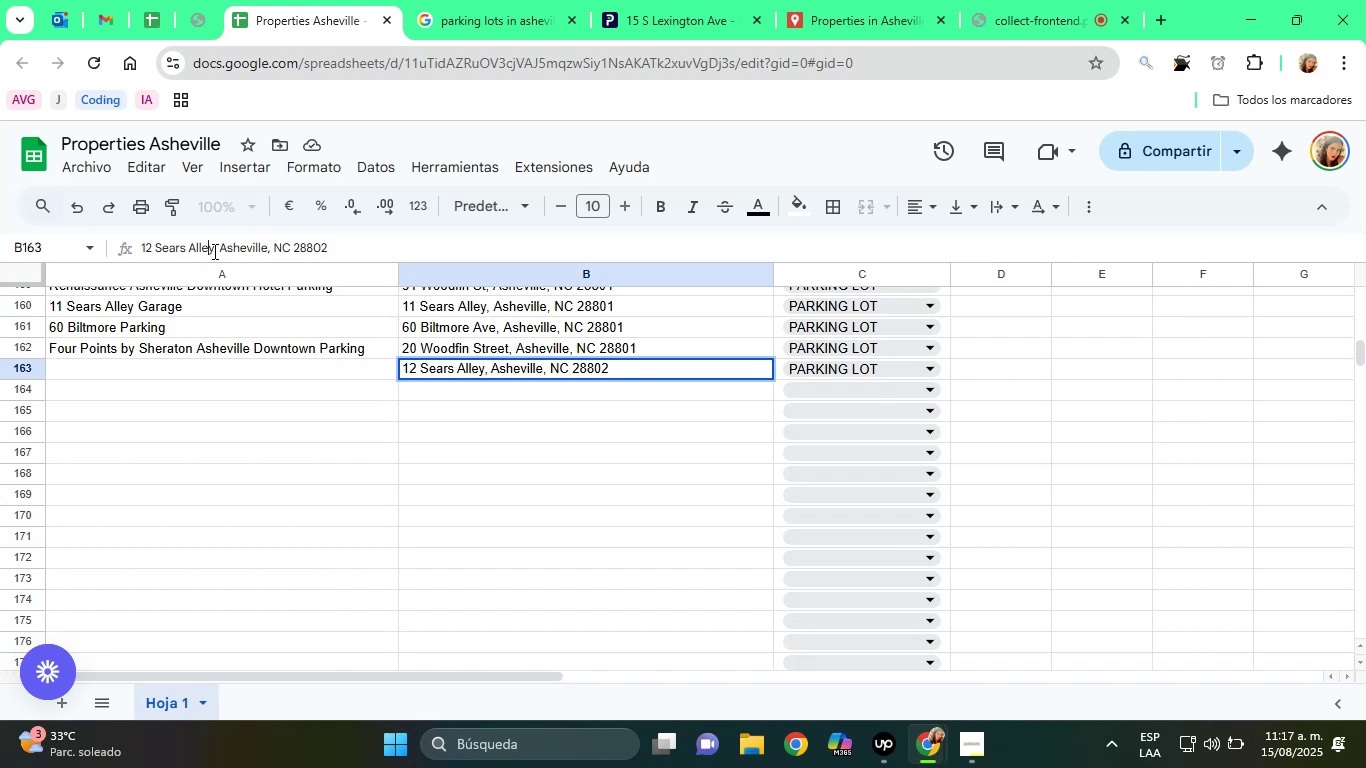 
left_click_drag(start_coordinate=[214, 251], to_coordinate=[135, 251])
 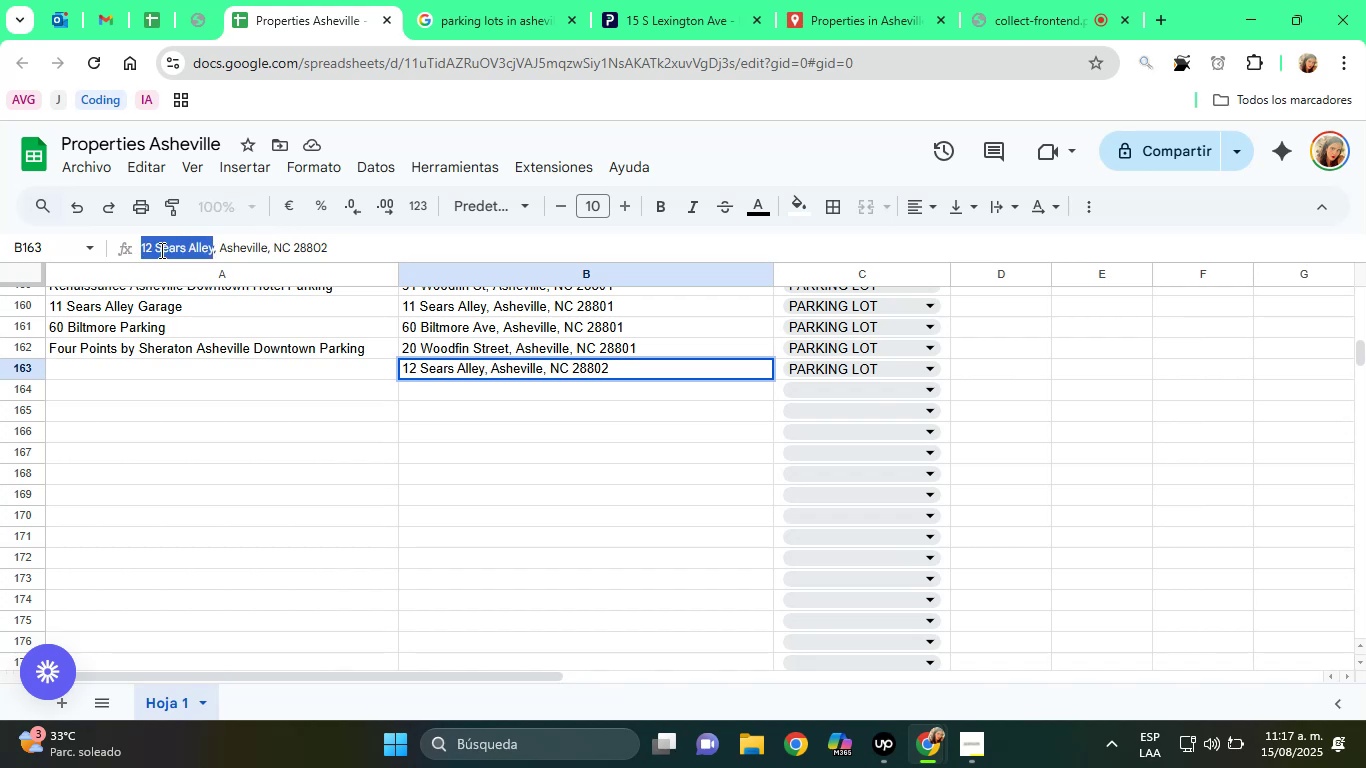 
right_click([160, 250])
 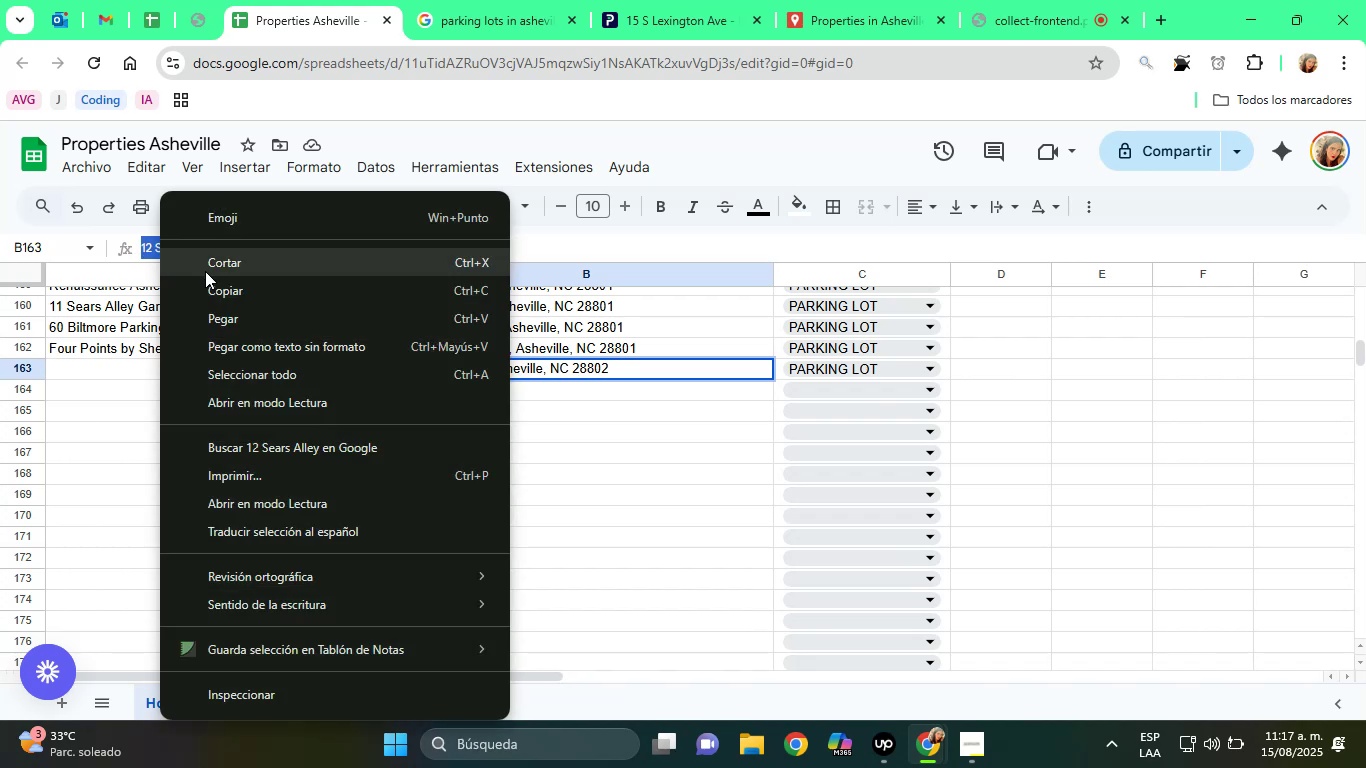 
left_click_drag(start_coordinate=[207, 272], to_coordinate=[231, 286])
 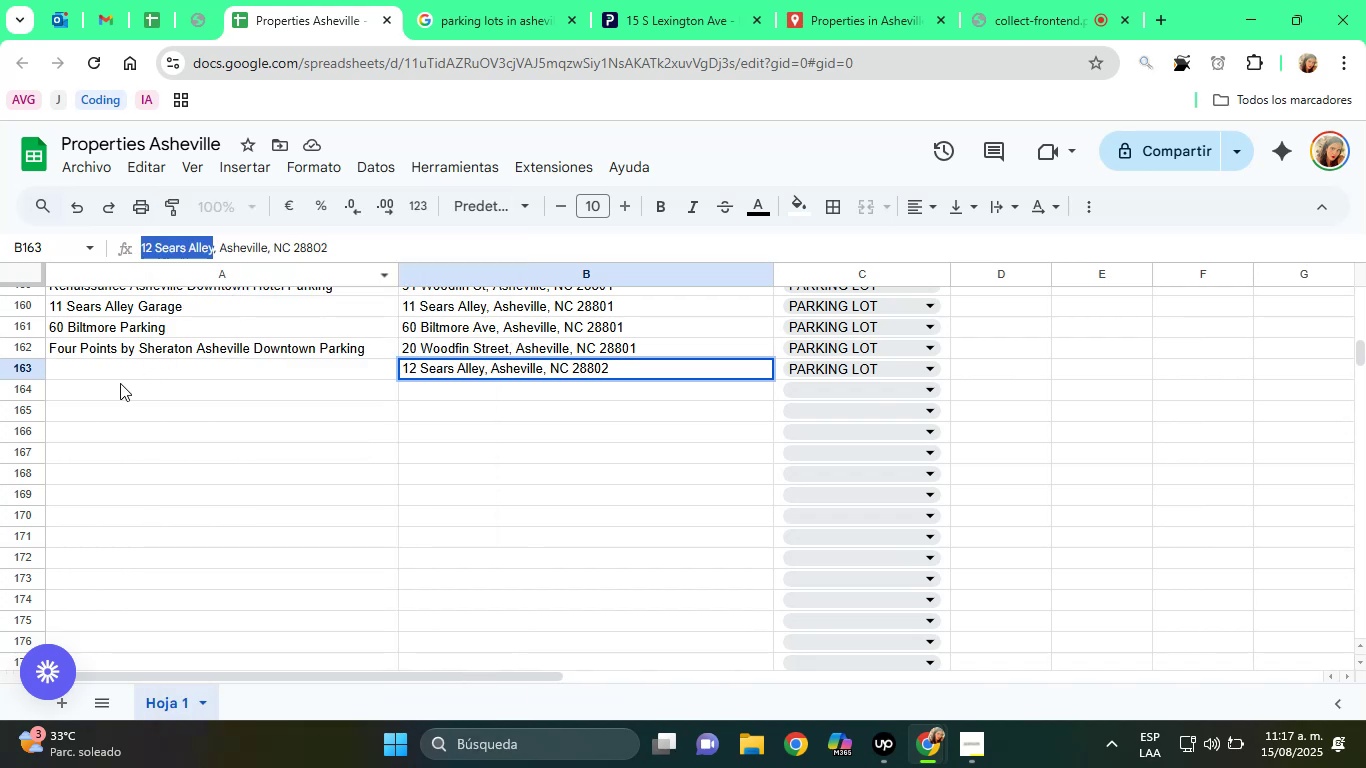 
left_click([108, 377])
 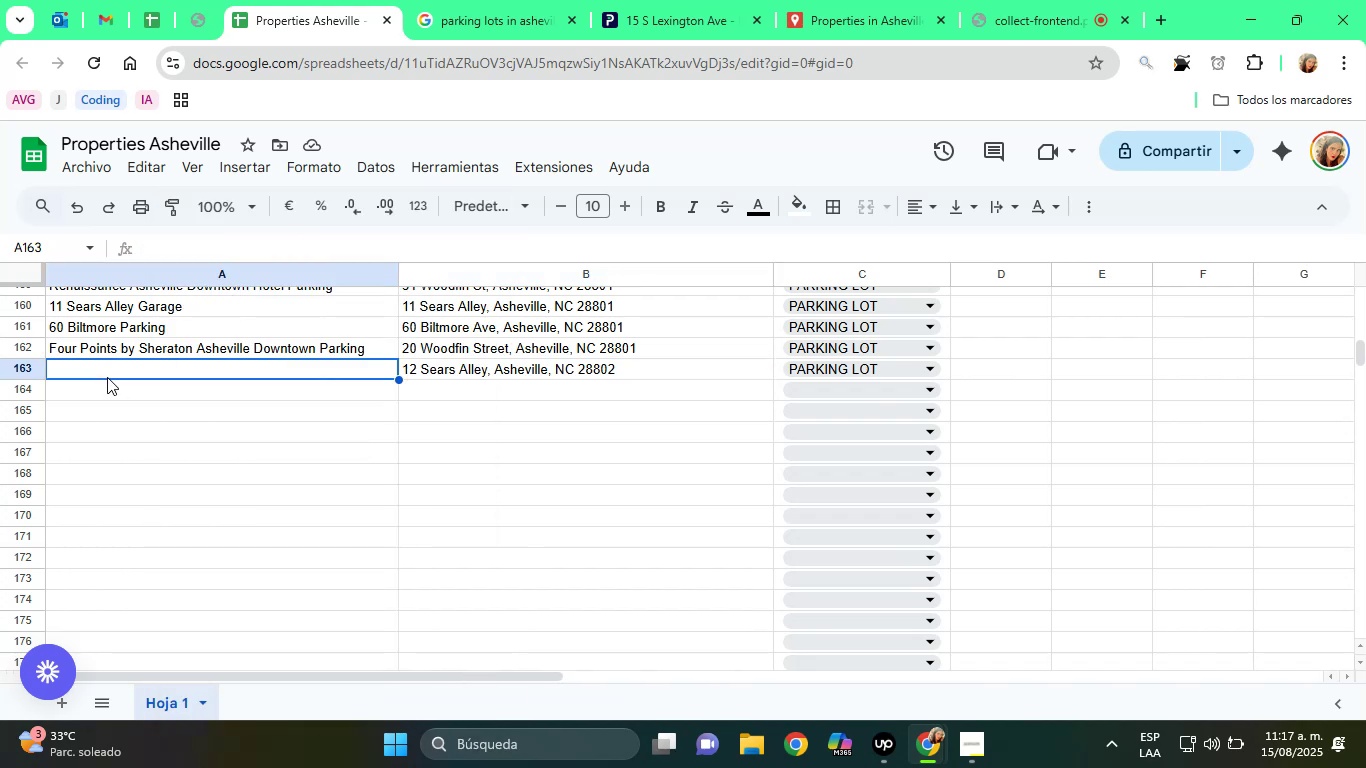 
right_click([107, 377])
 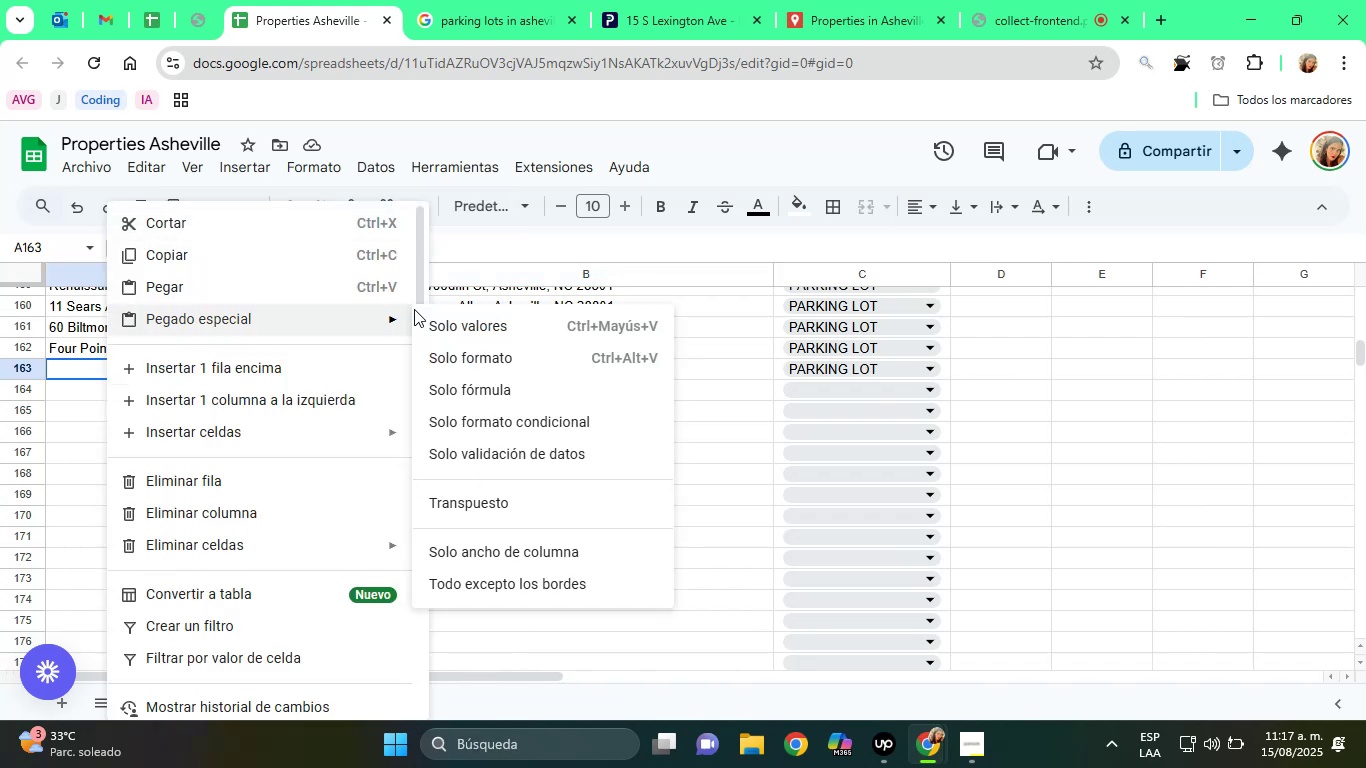 
left_click([492, 320])
 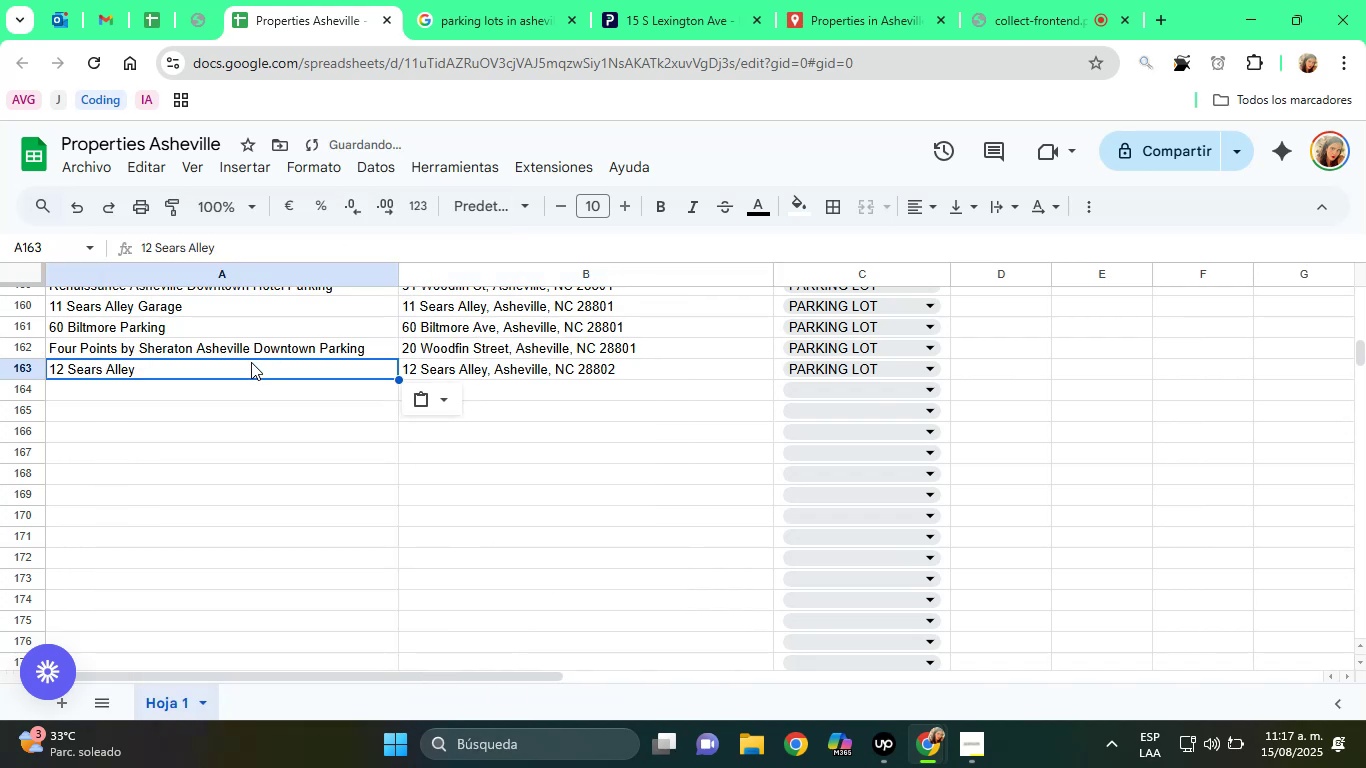 
left_click([210, 366])
 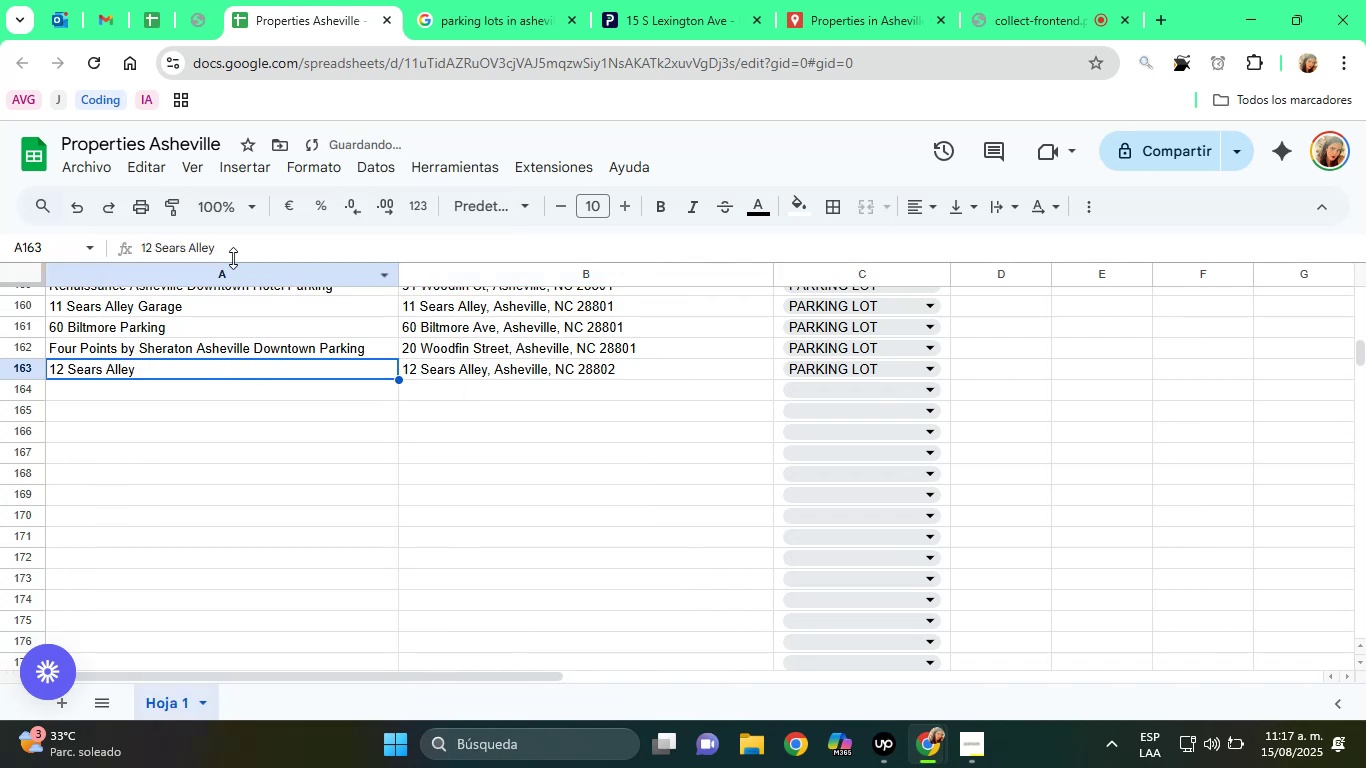 
left_click([252, 250])
 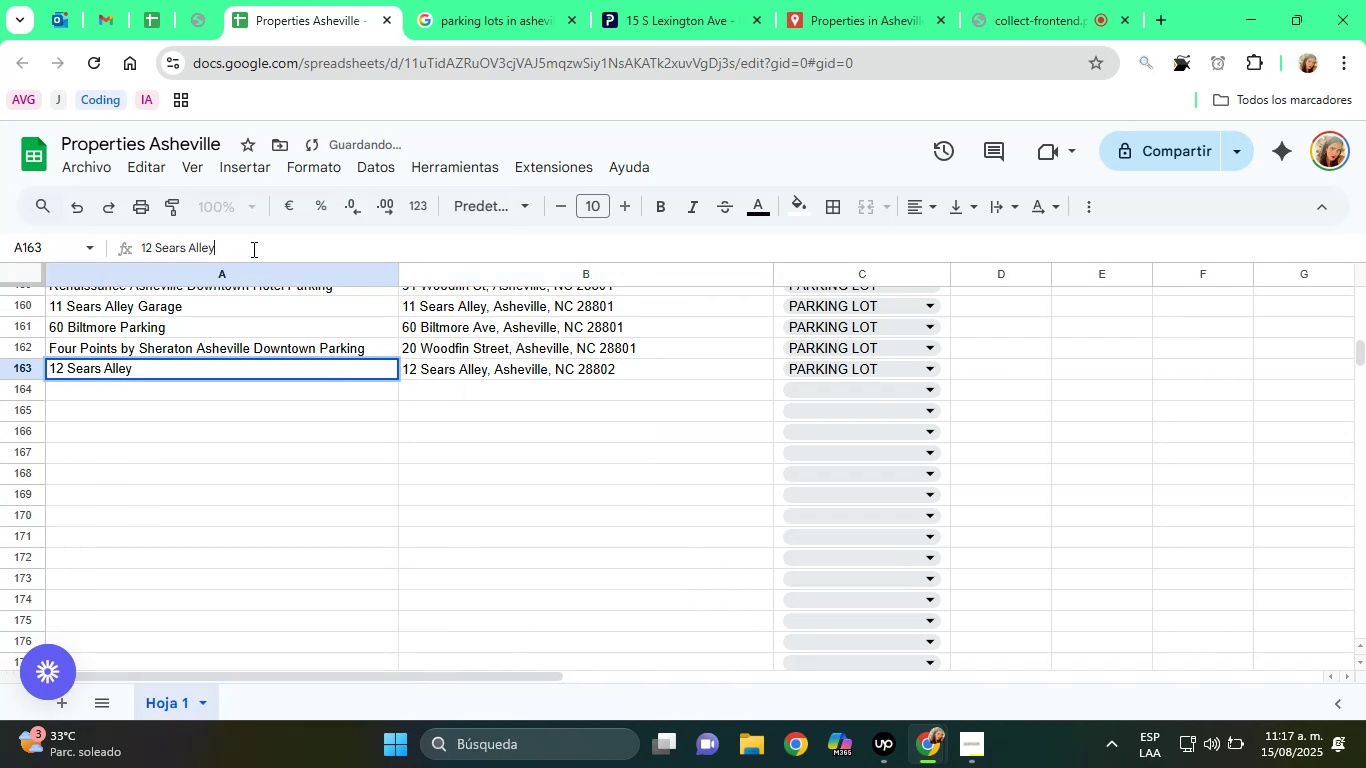 
type( Parking )
 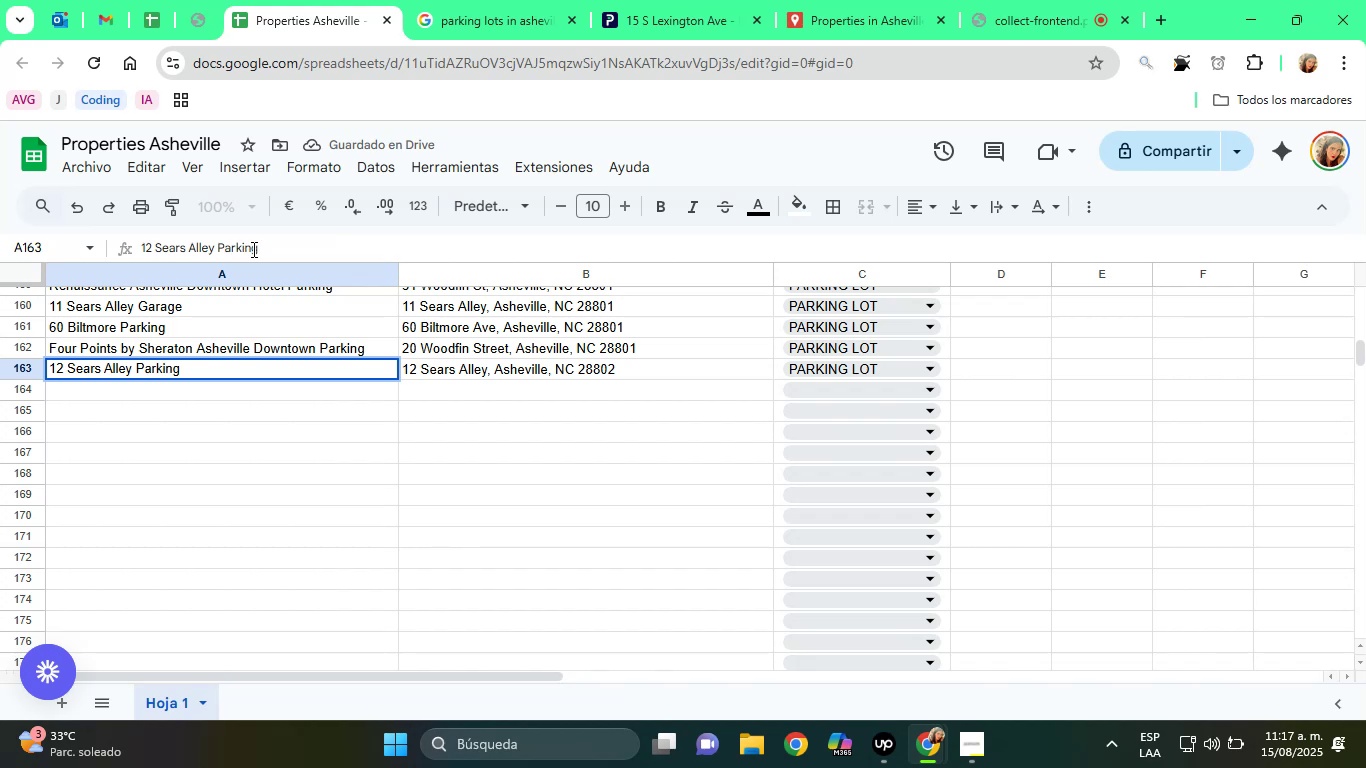 
key(Enter)
 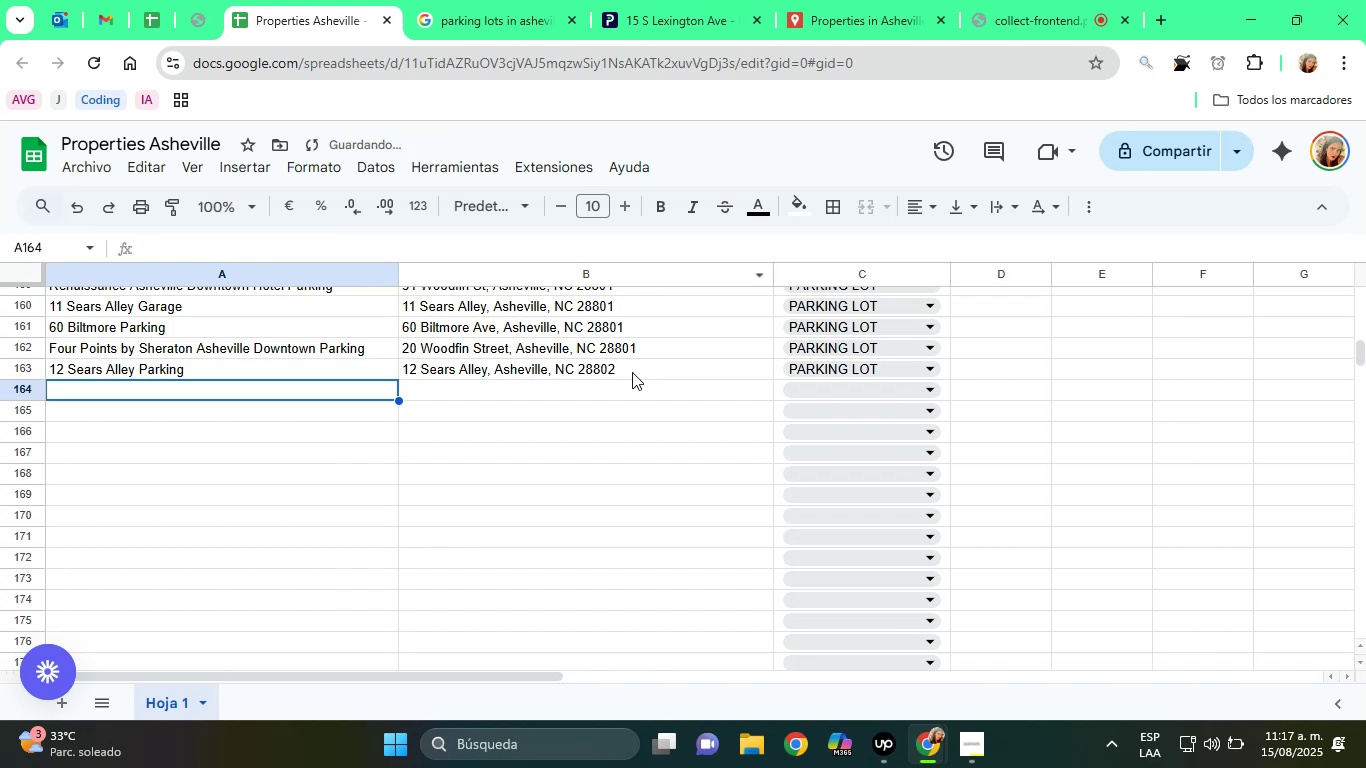 
left_click([543, 365])
 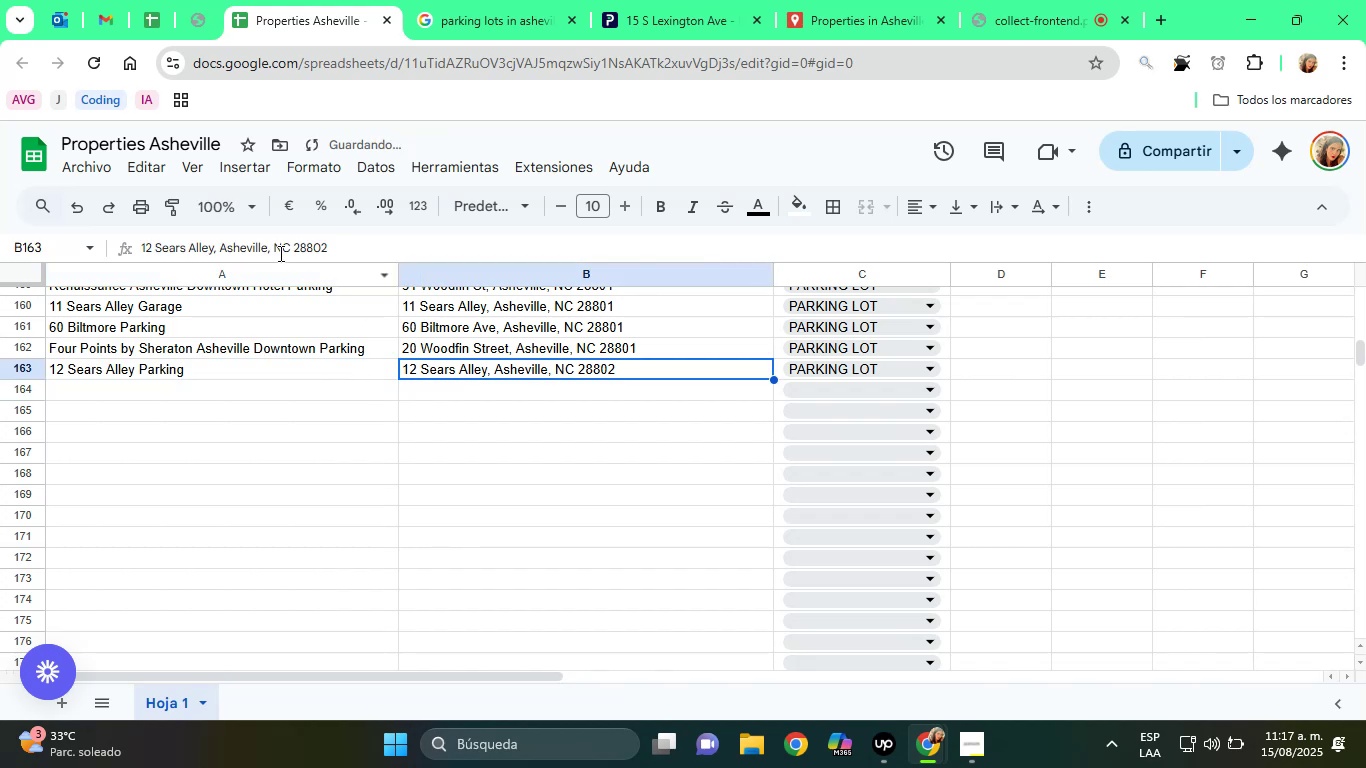 
double_click([279, 253])
 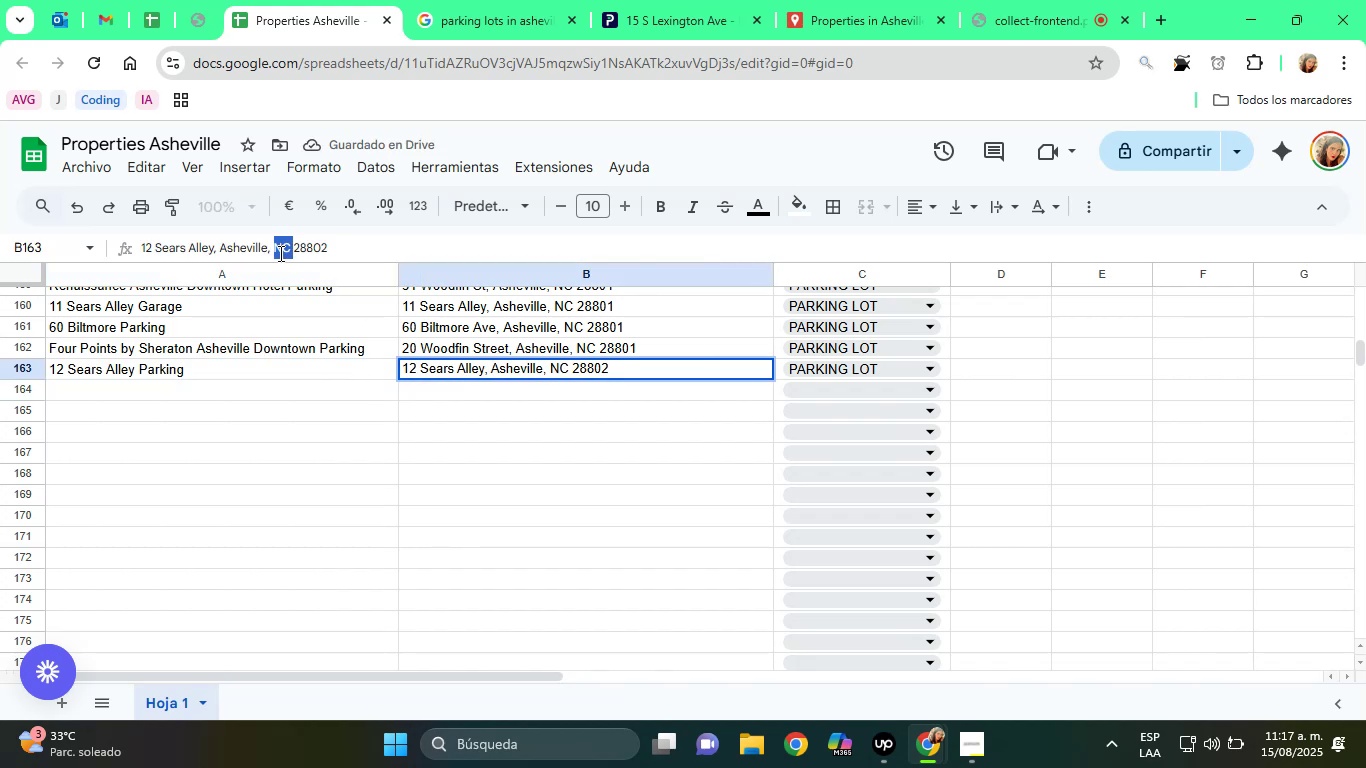 
triple_click([279, 253])
 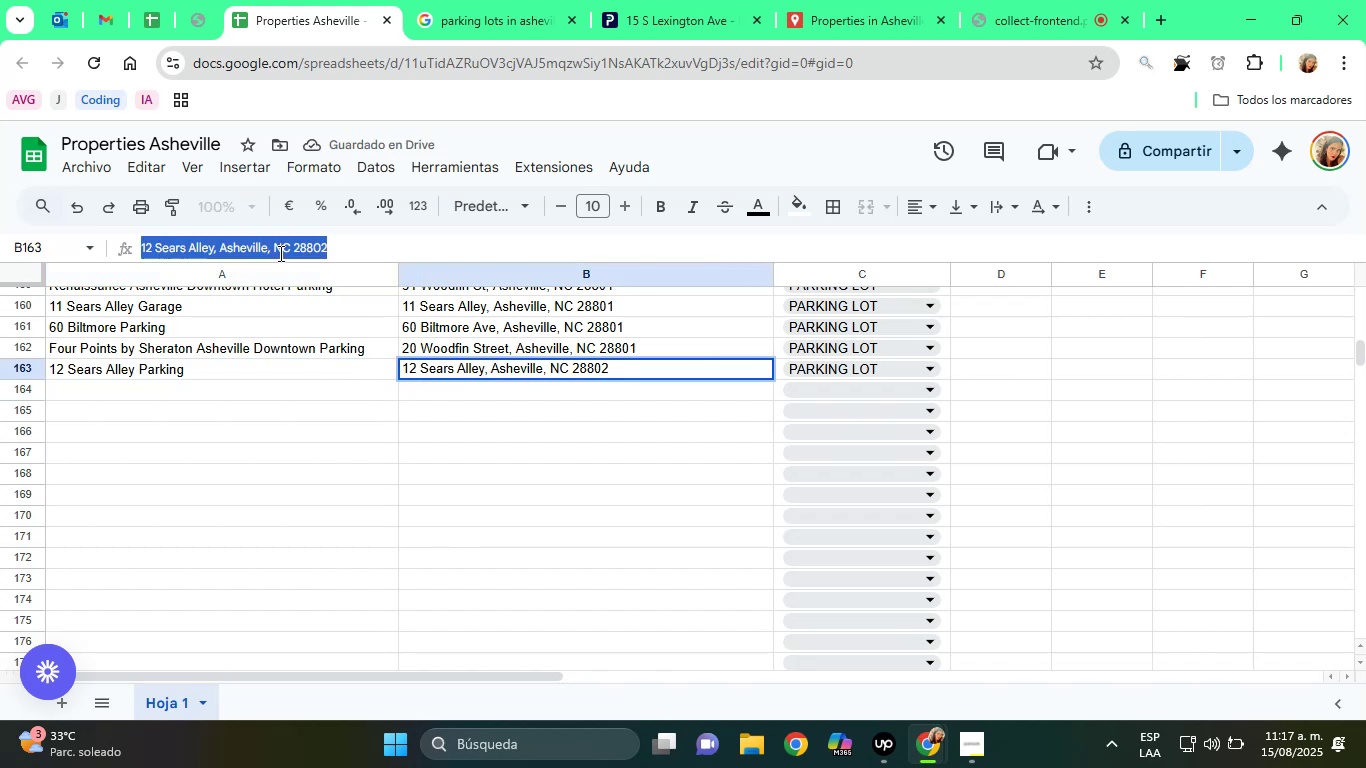 
right_click([279, 253])
 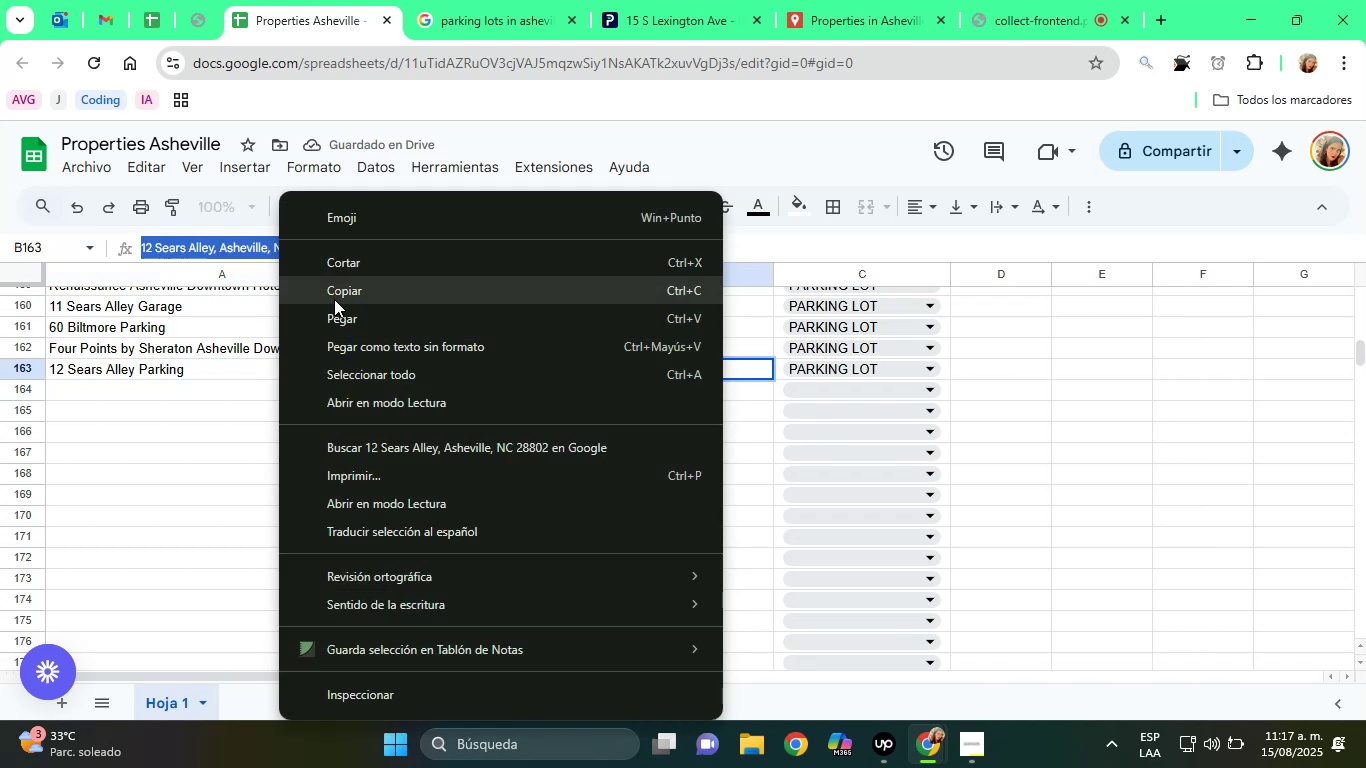 
left_click([336, 299])
 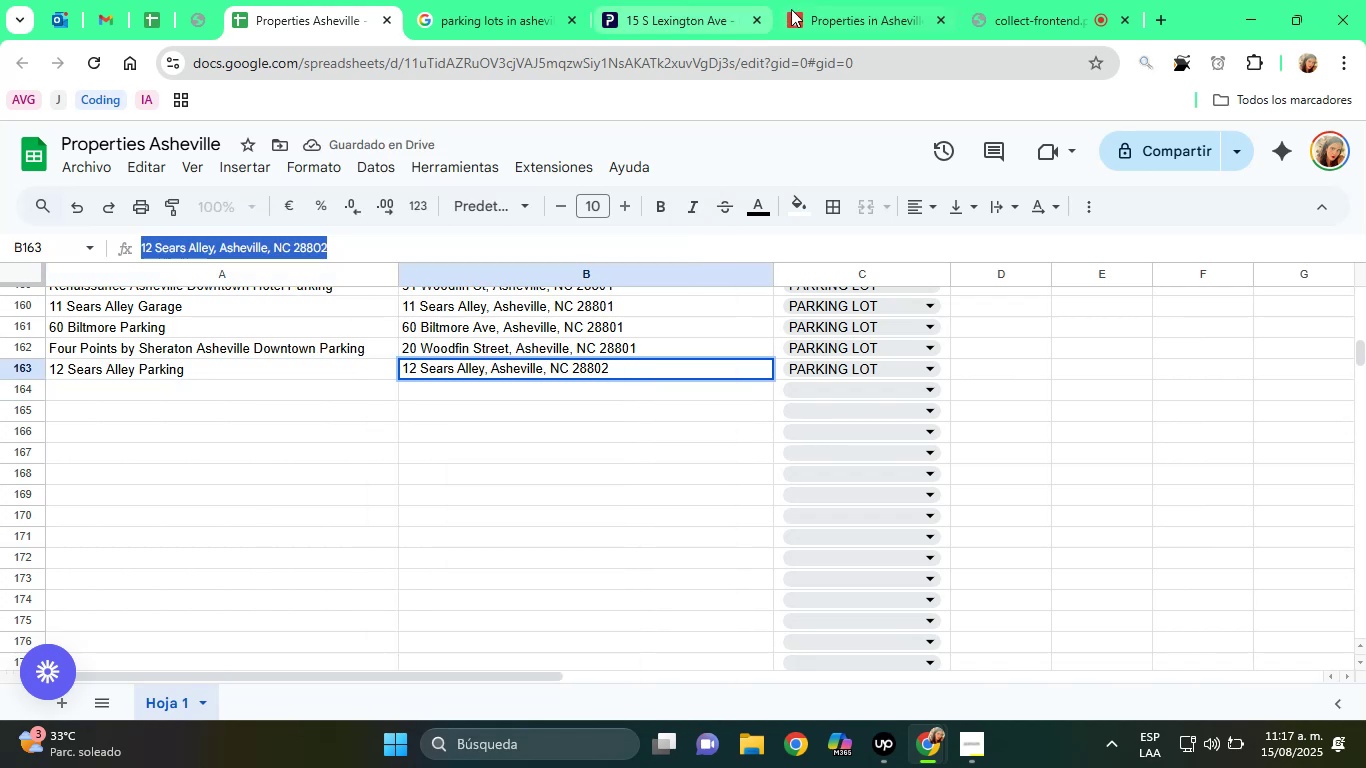 
left_click([836, 0])
 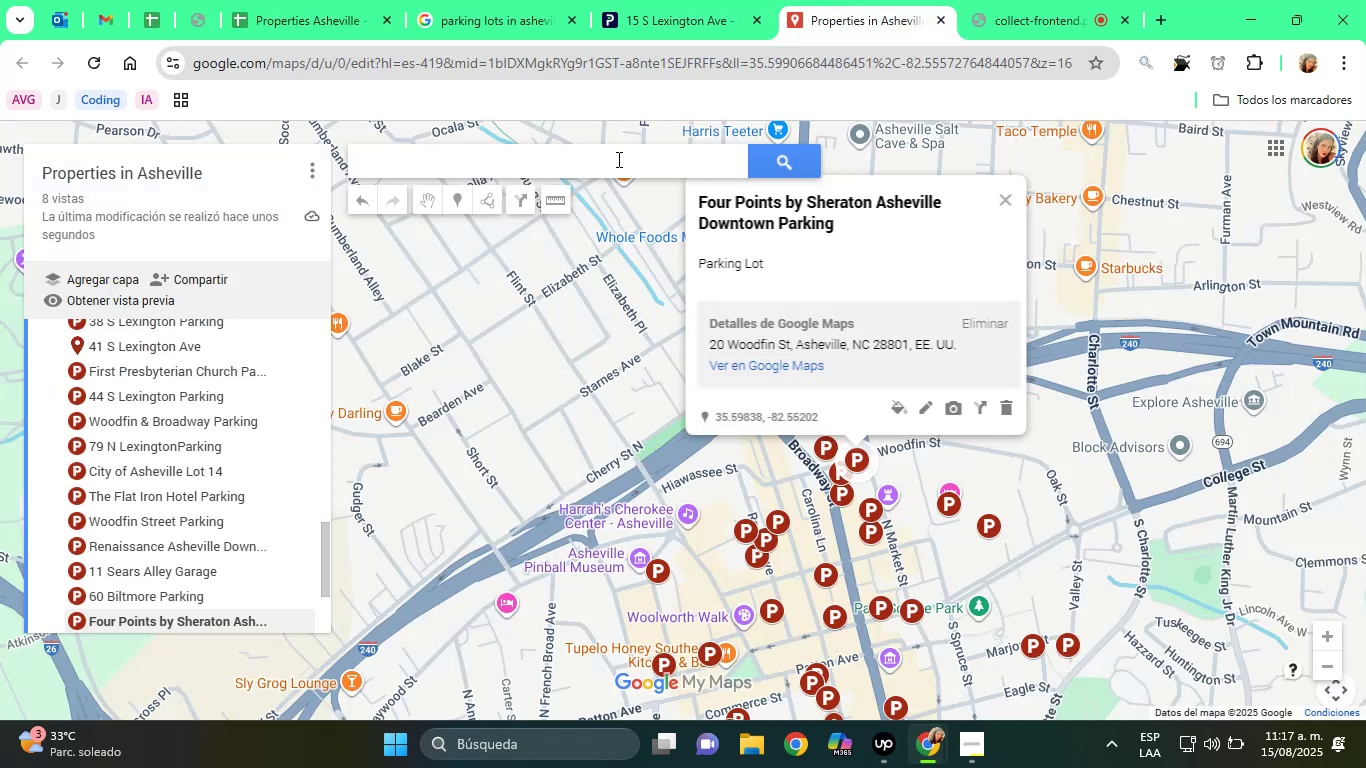 
right_click([547, 175])
 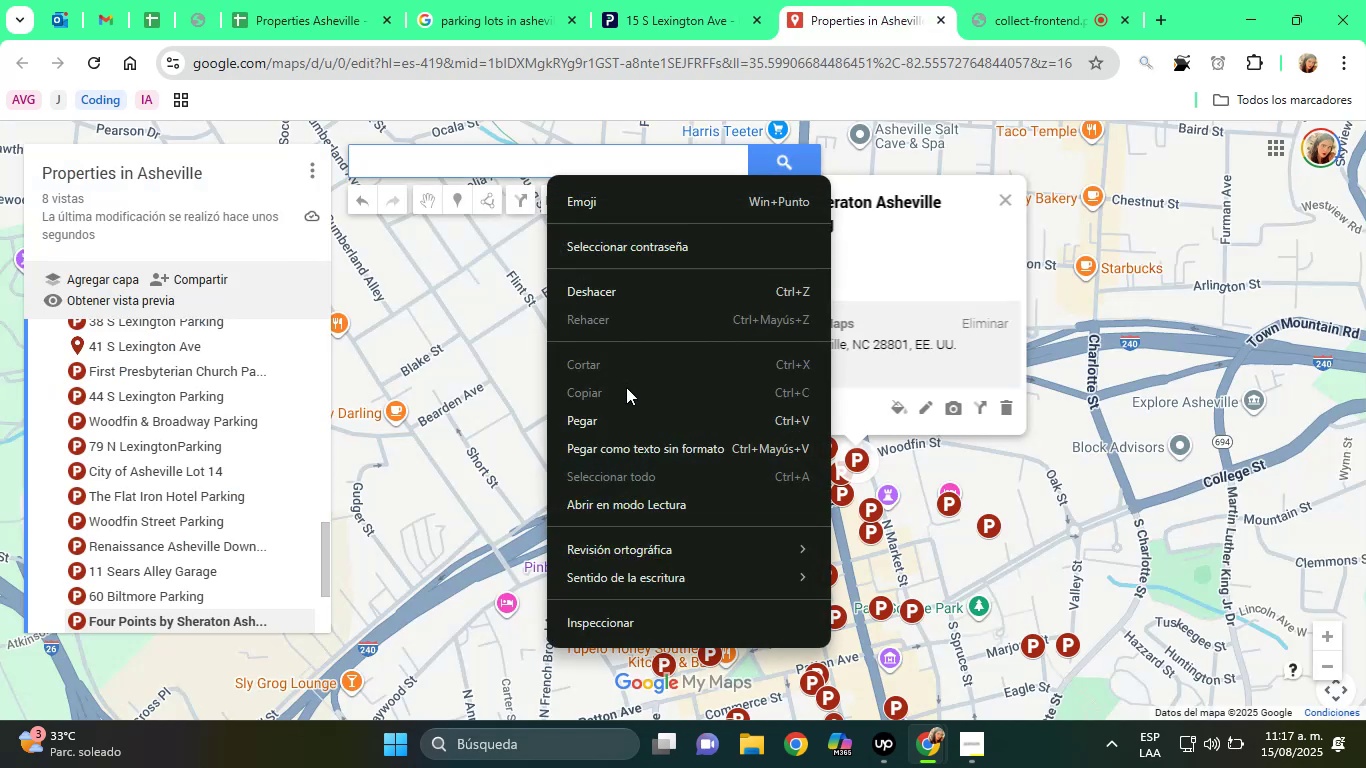 
left_click([628, 419])
 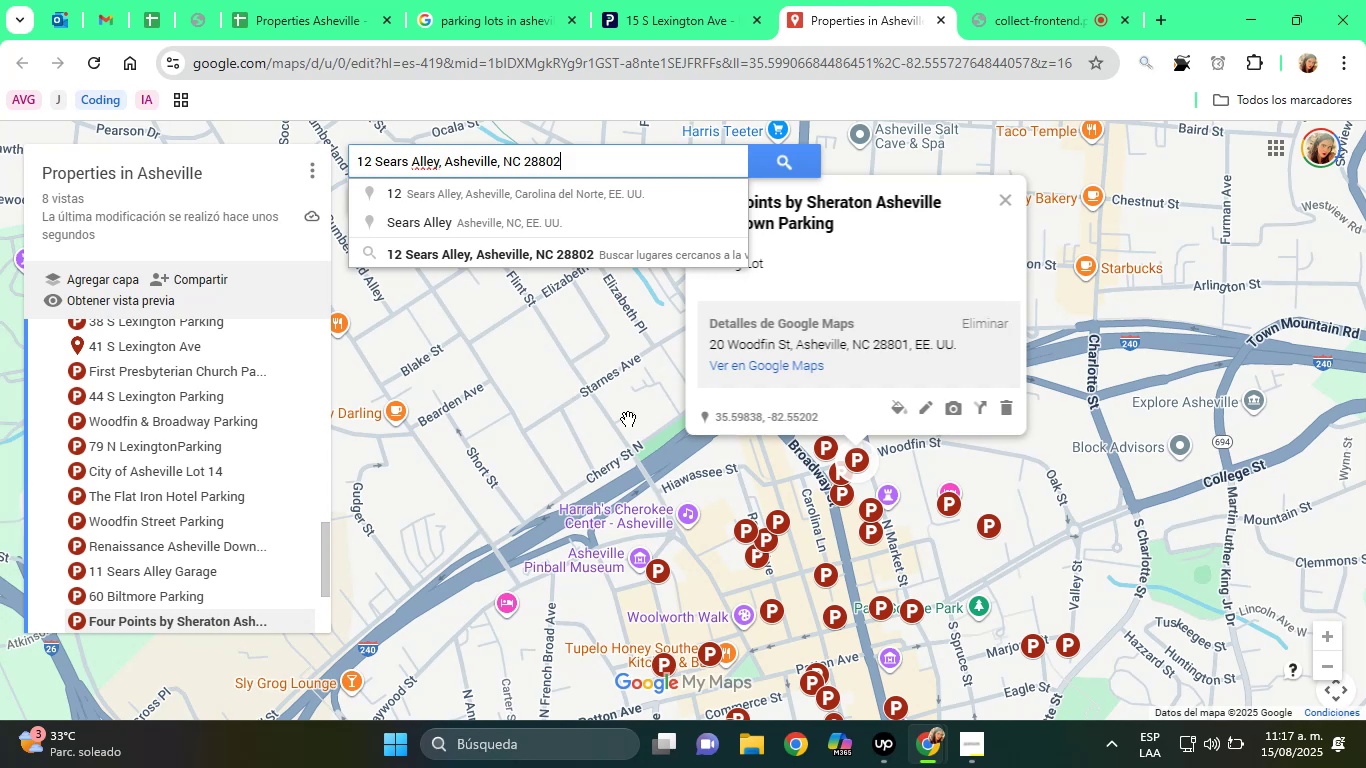 
wait(6.37)
 